 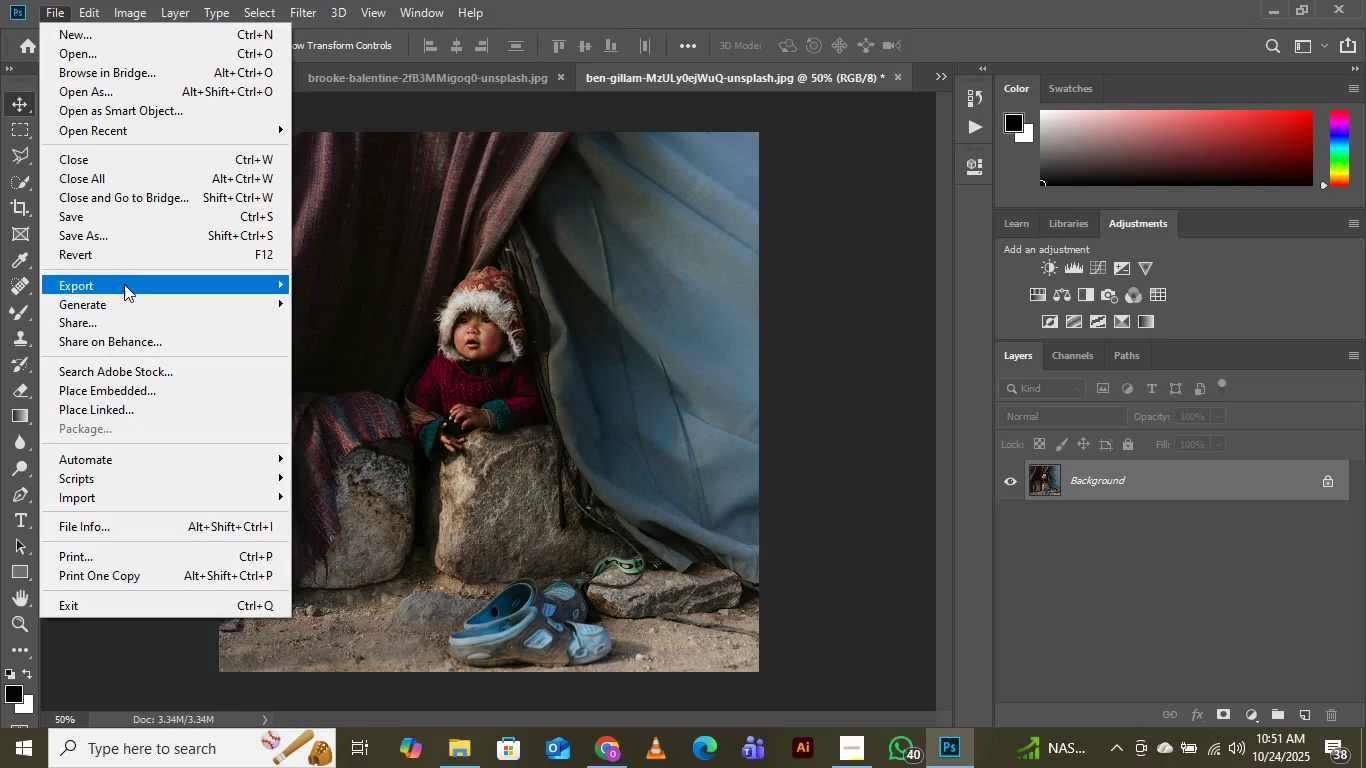 
left_click([120, 55])
 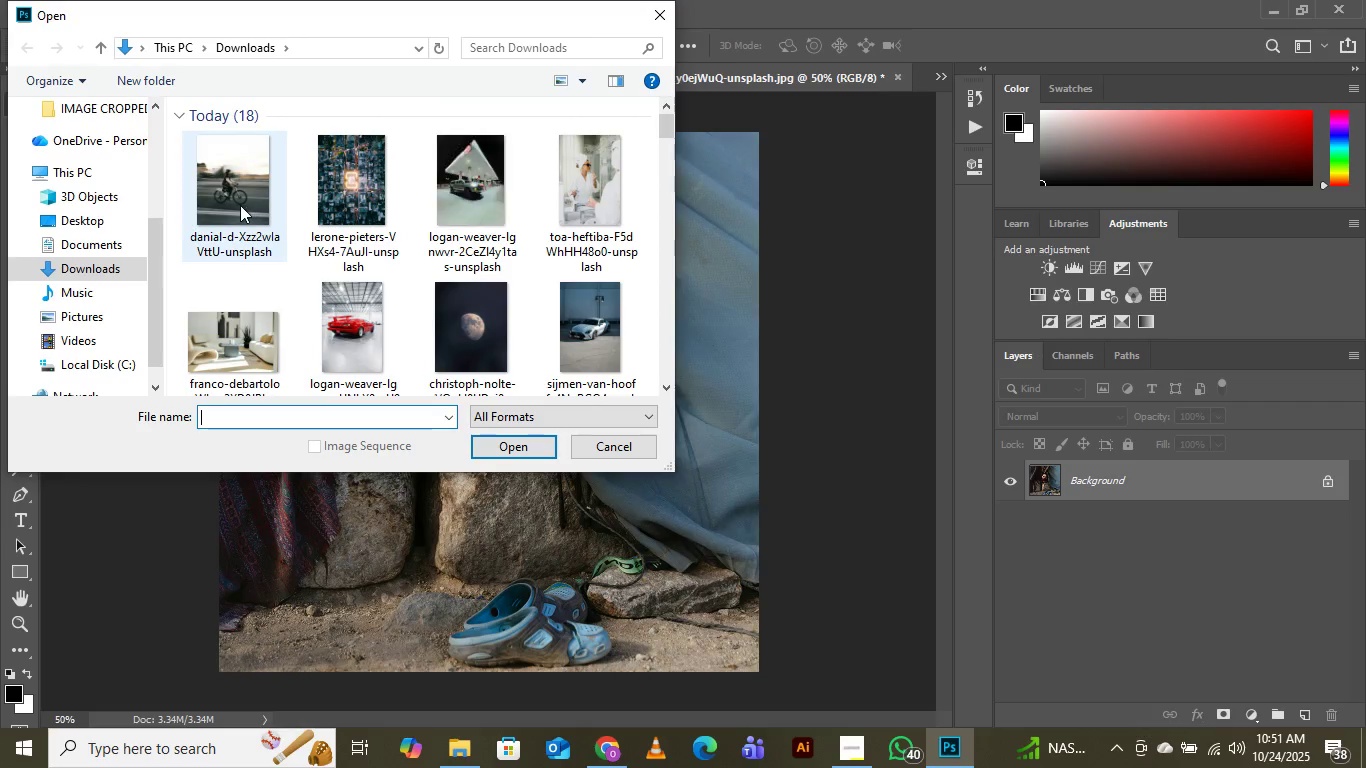 
left_click([212, 197])
 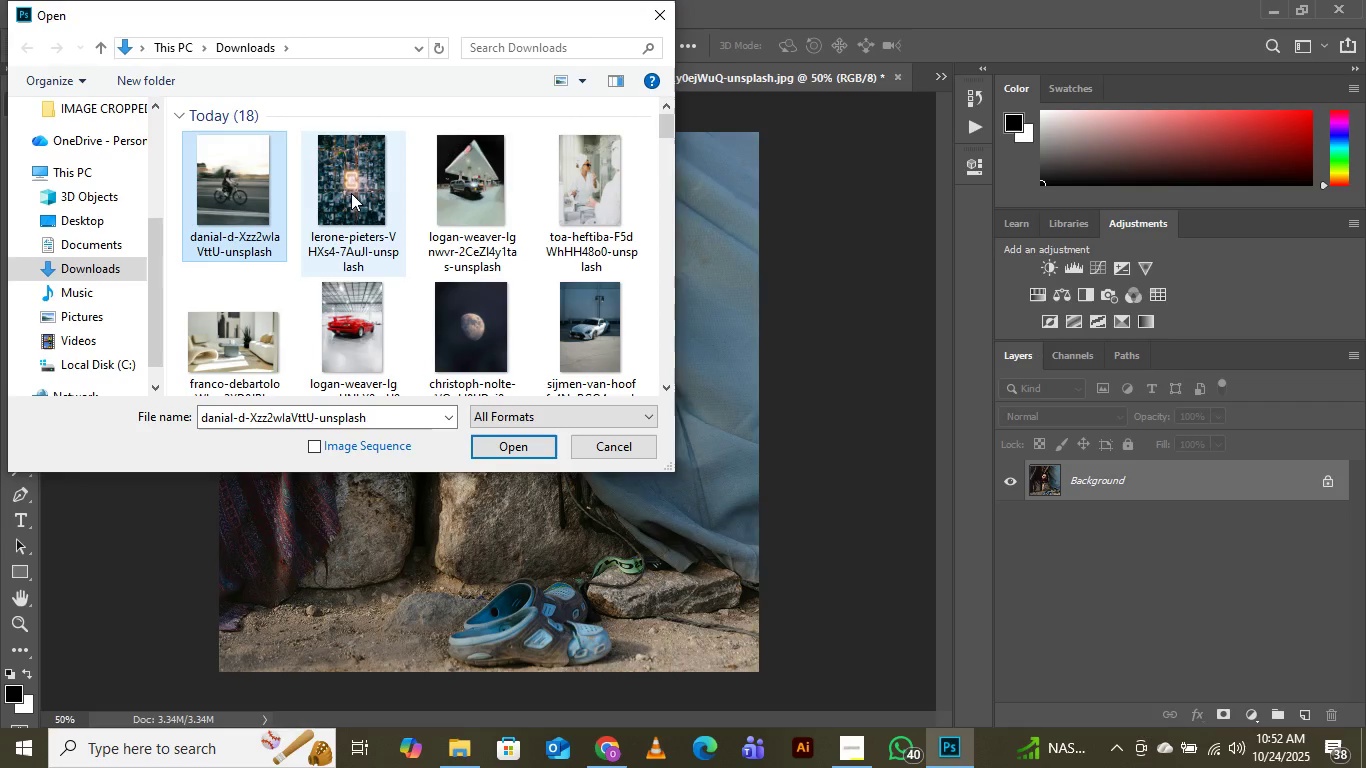 
hold_key(key=ControlLeft, duration=1.32)
left_click([356, 189])
 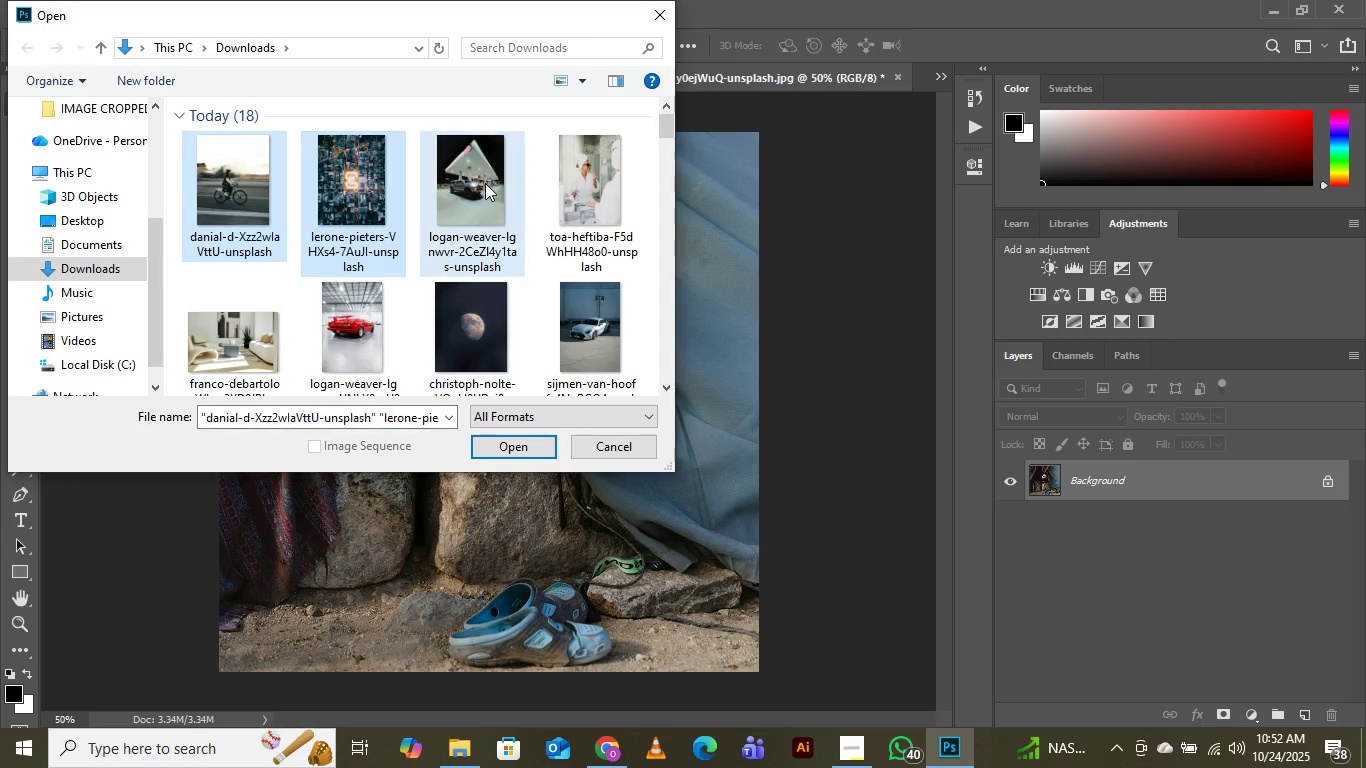 
left_click([485, 183])
 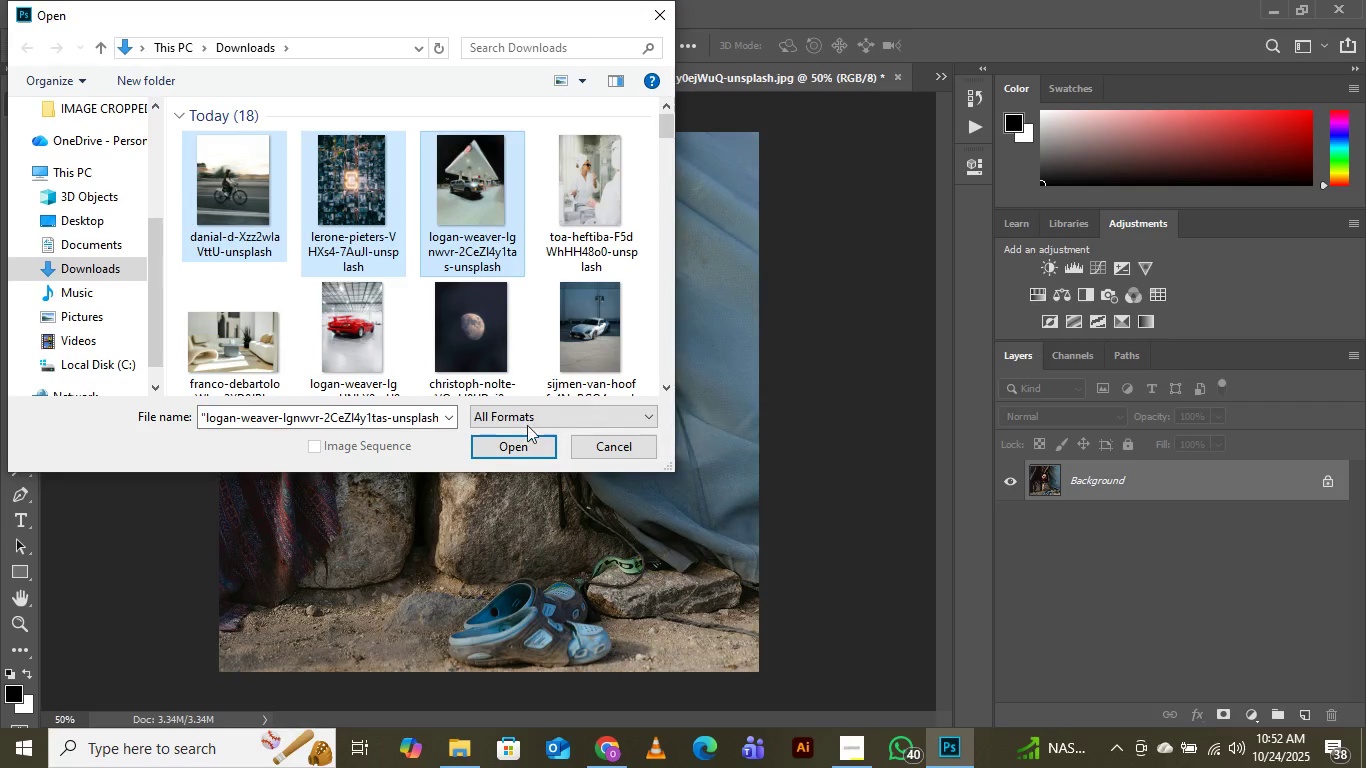 
left_click([516, 445])
 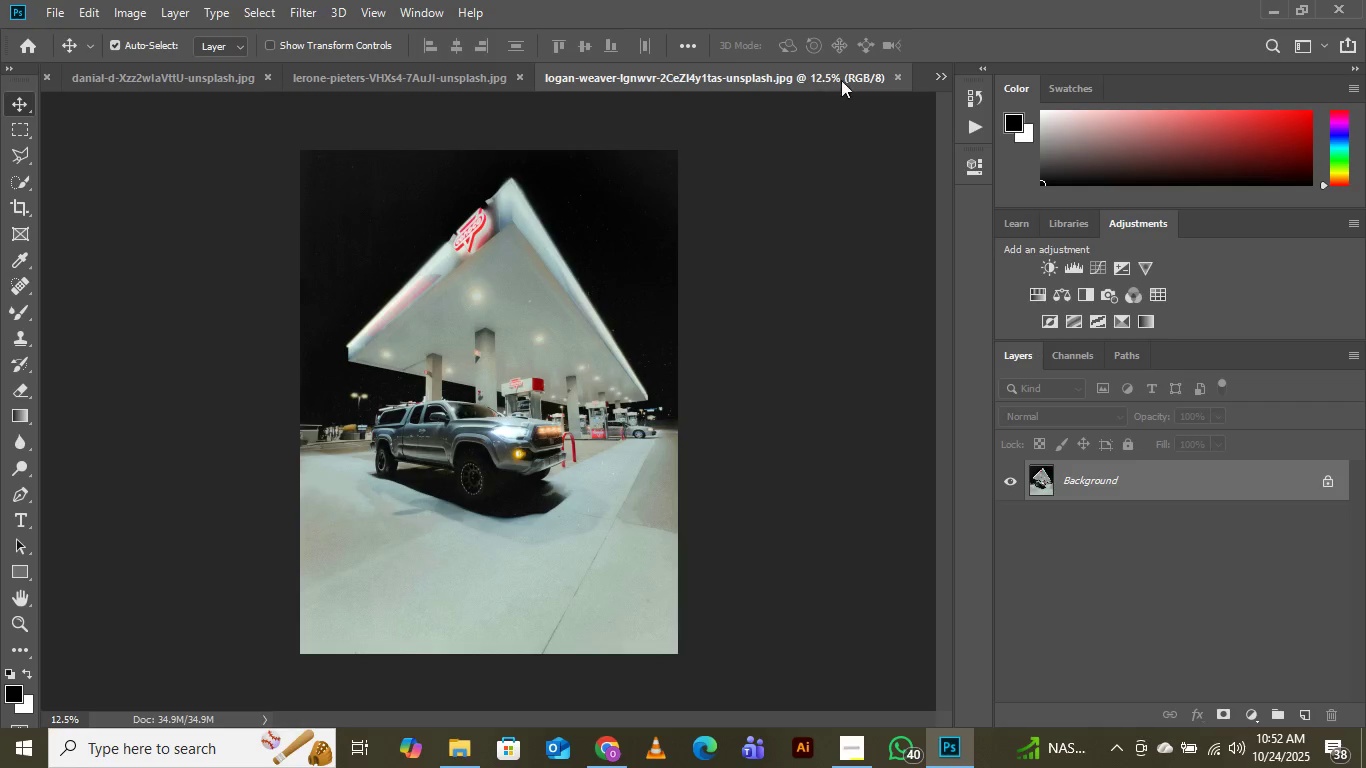 
wait(7.41)
 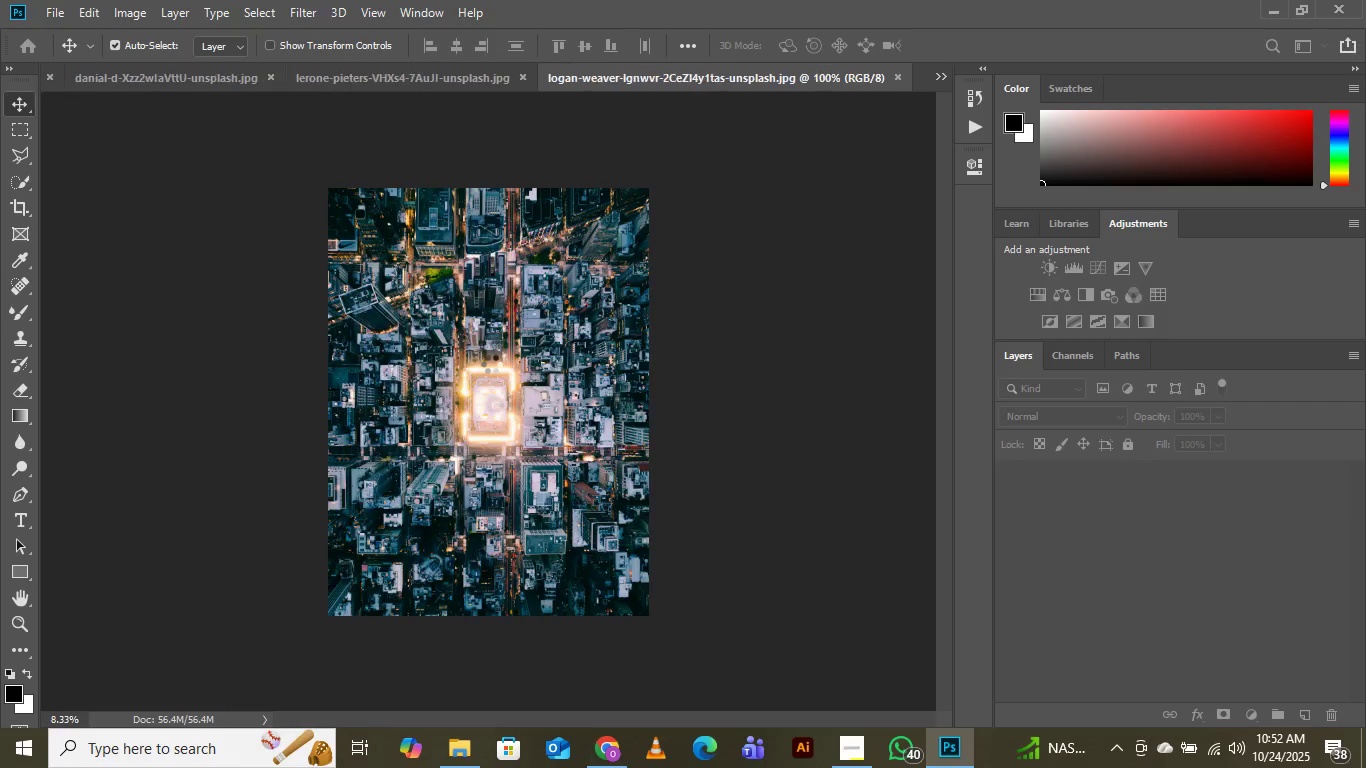 
left_click([182, 69])
 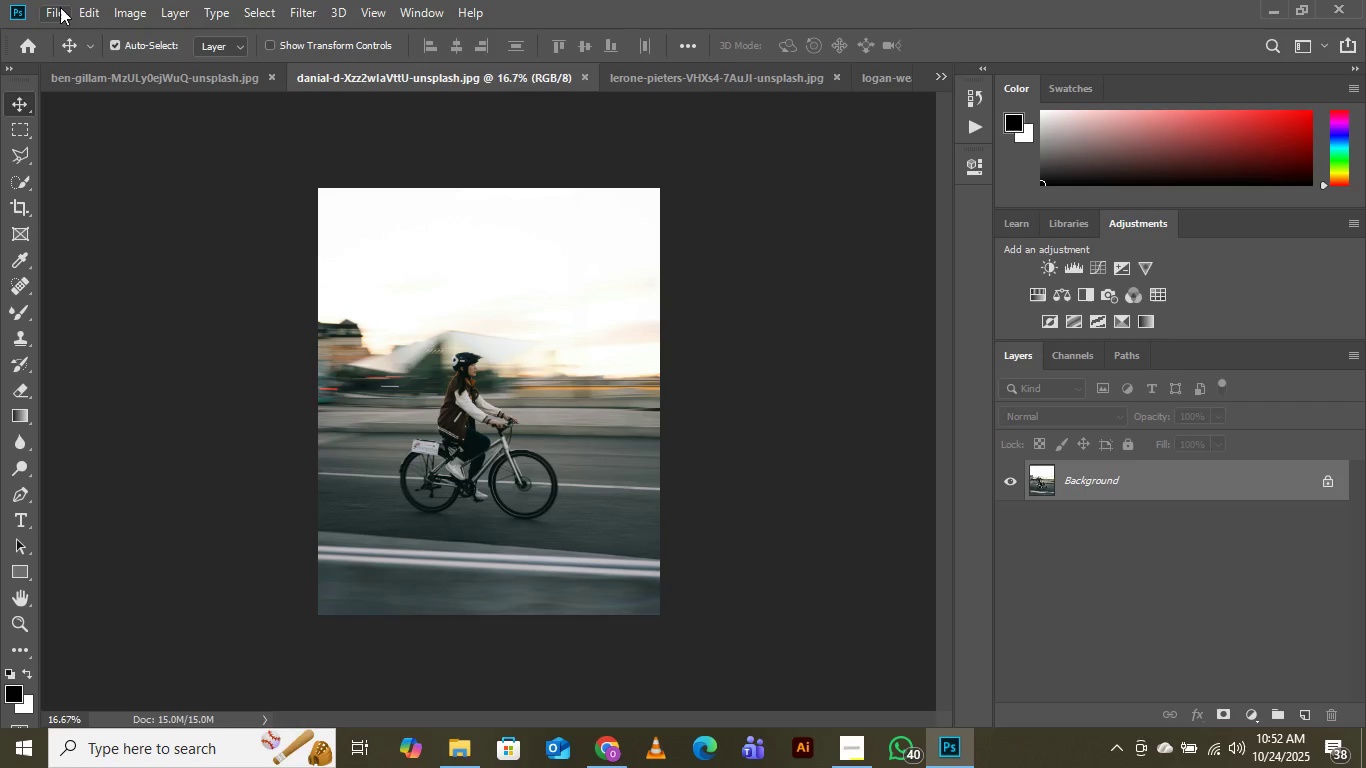 
left_click([134, 79])
 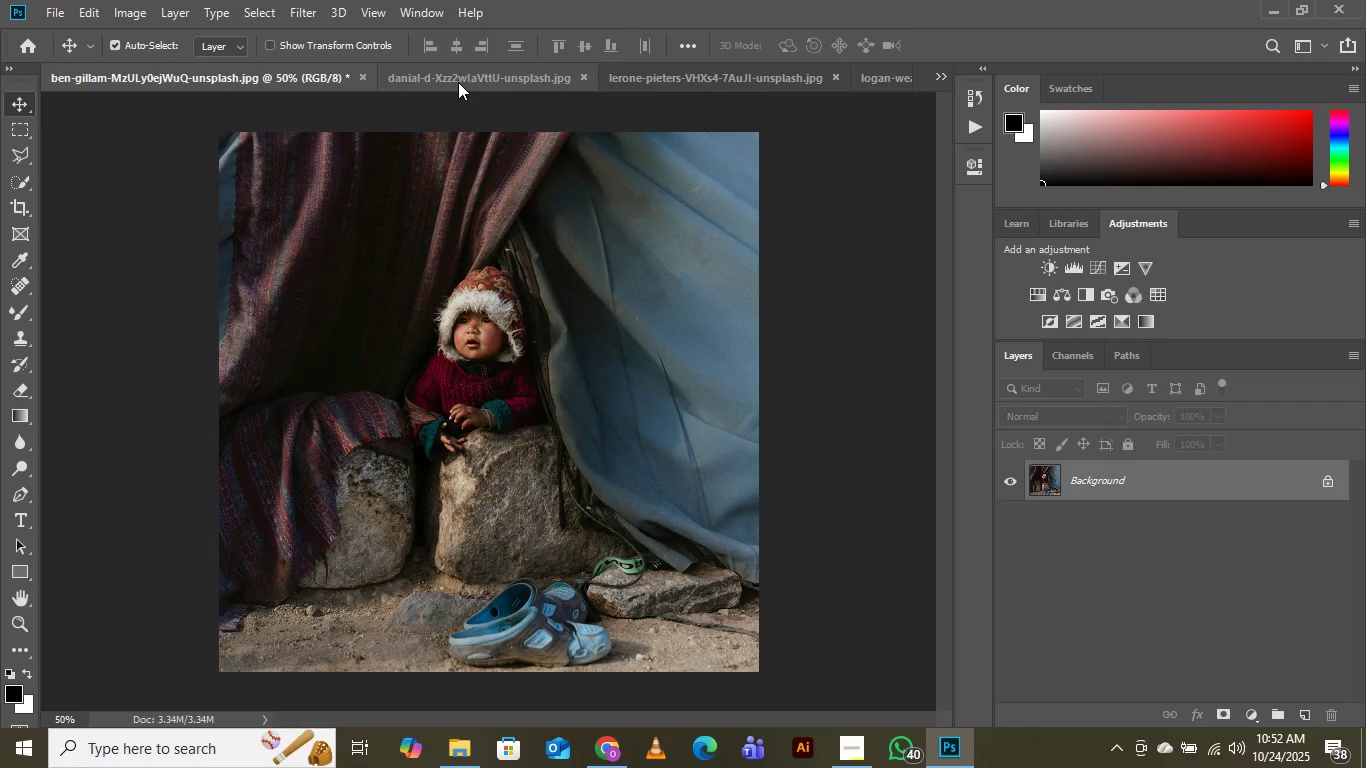 
left_click([458, 82])
 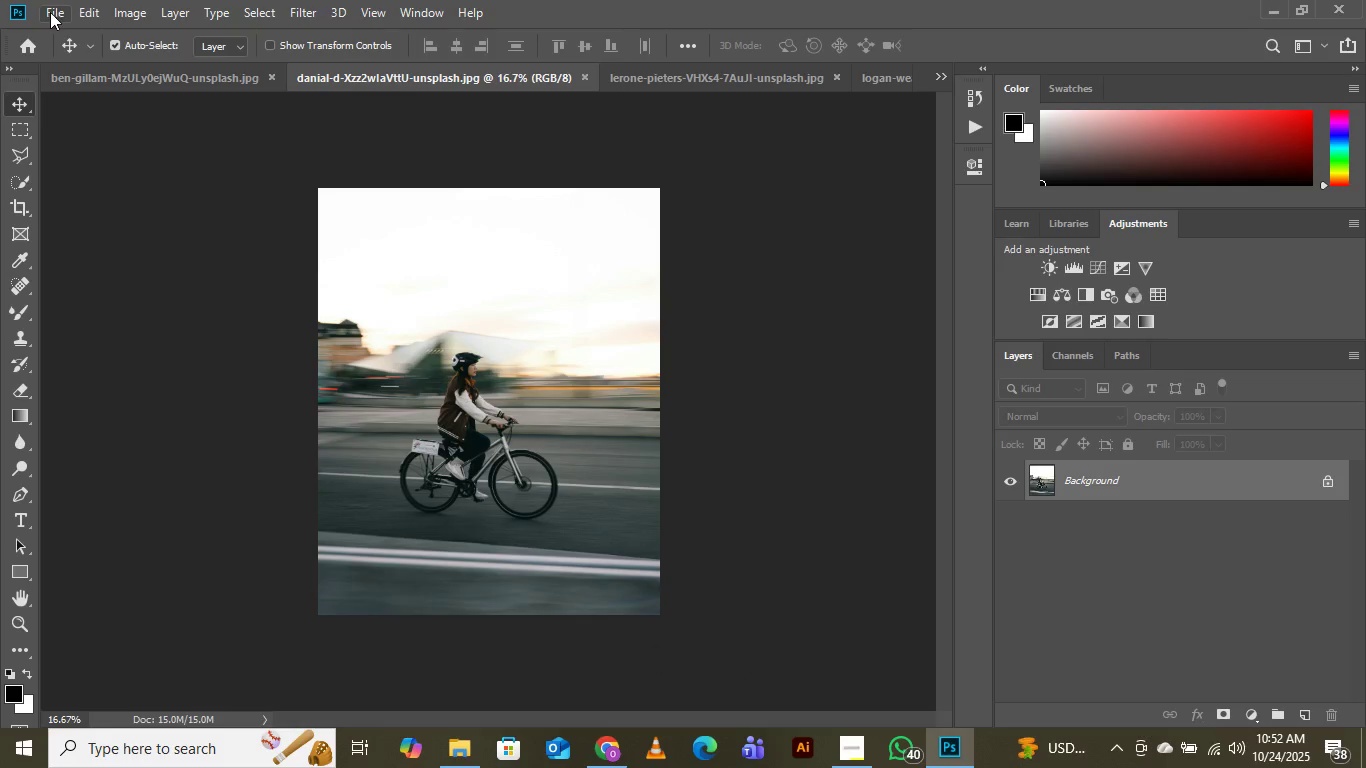 
left_click([50, 12])
 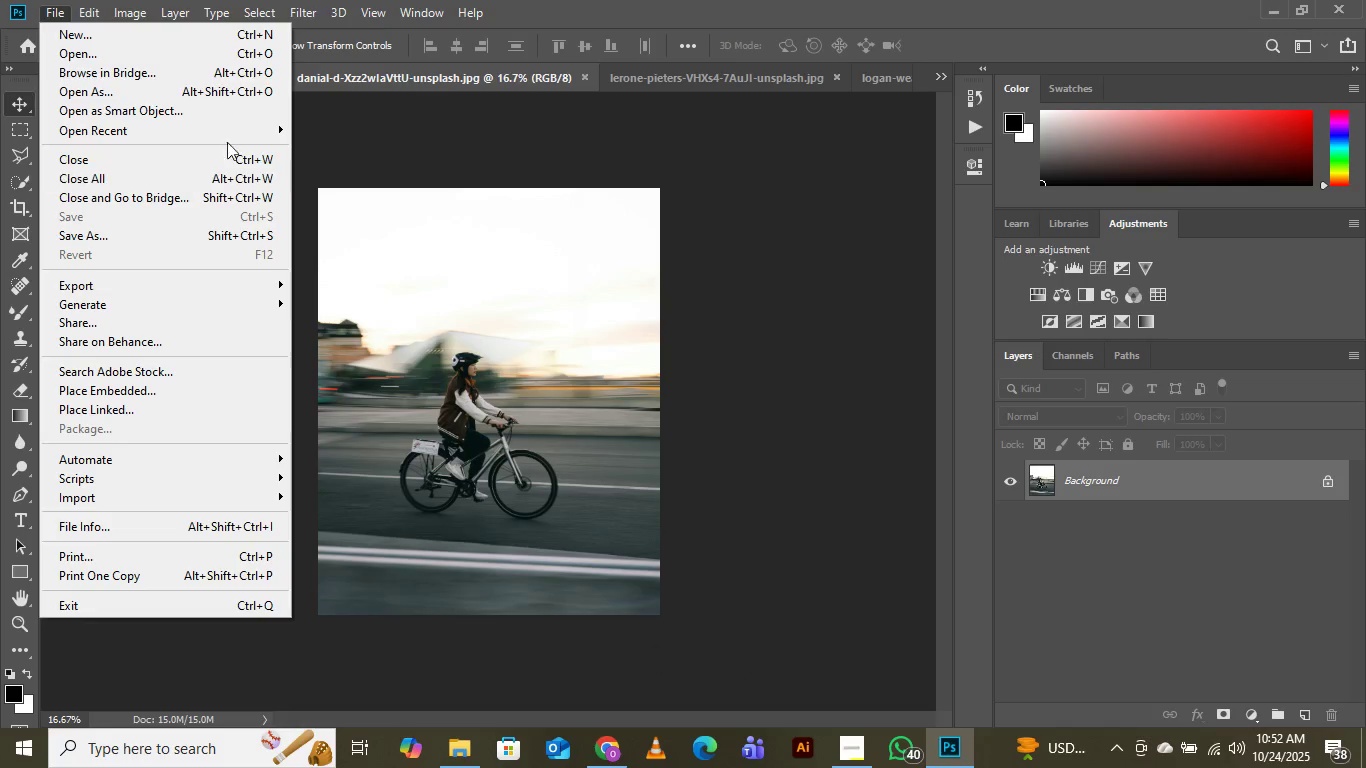 
left_click([371, 120])
 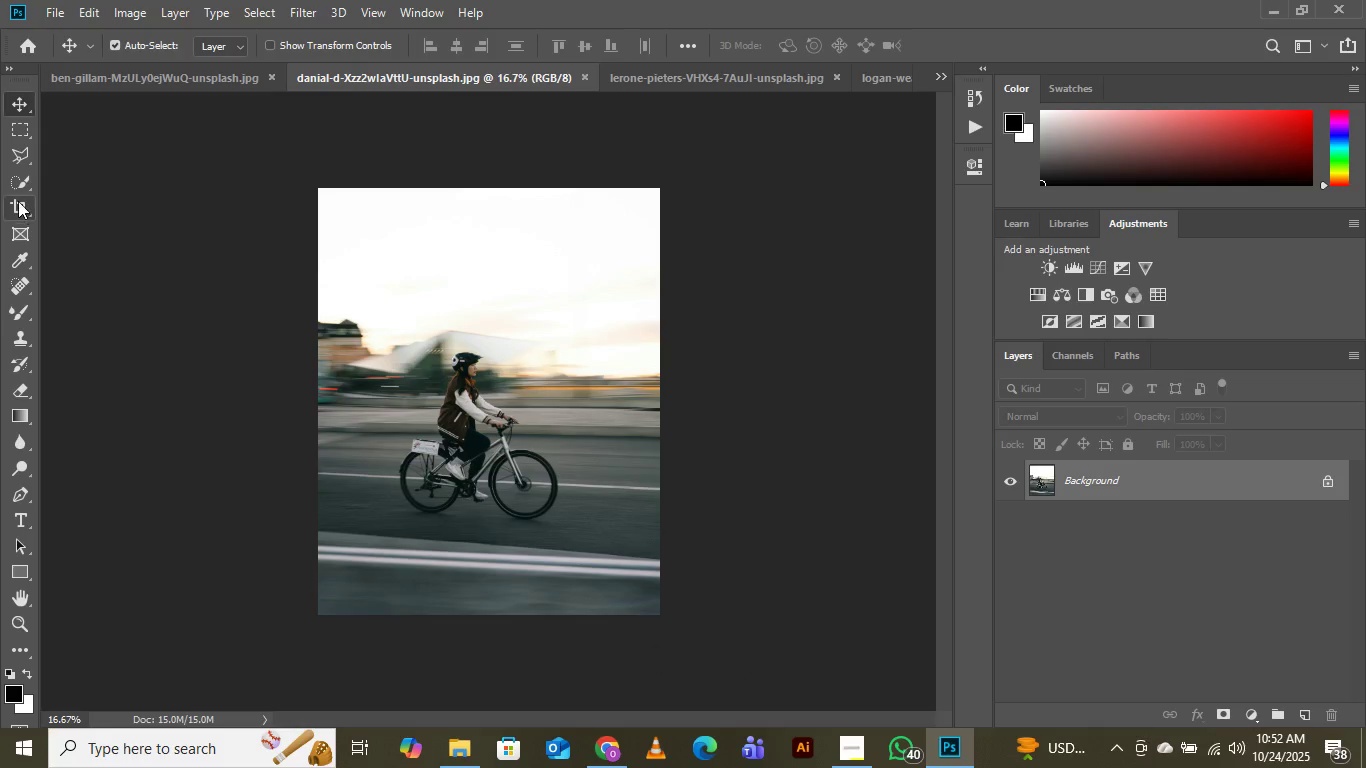 
left_click([17, 199])
 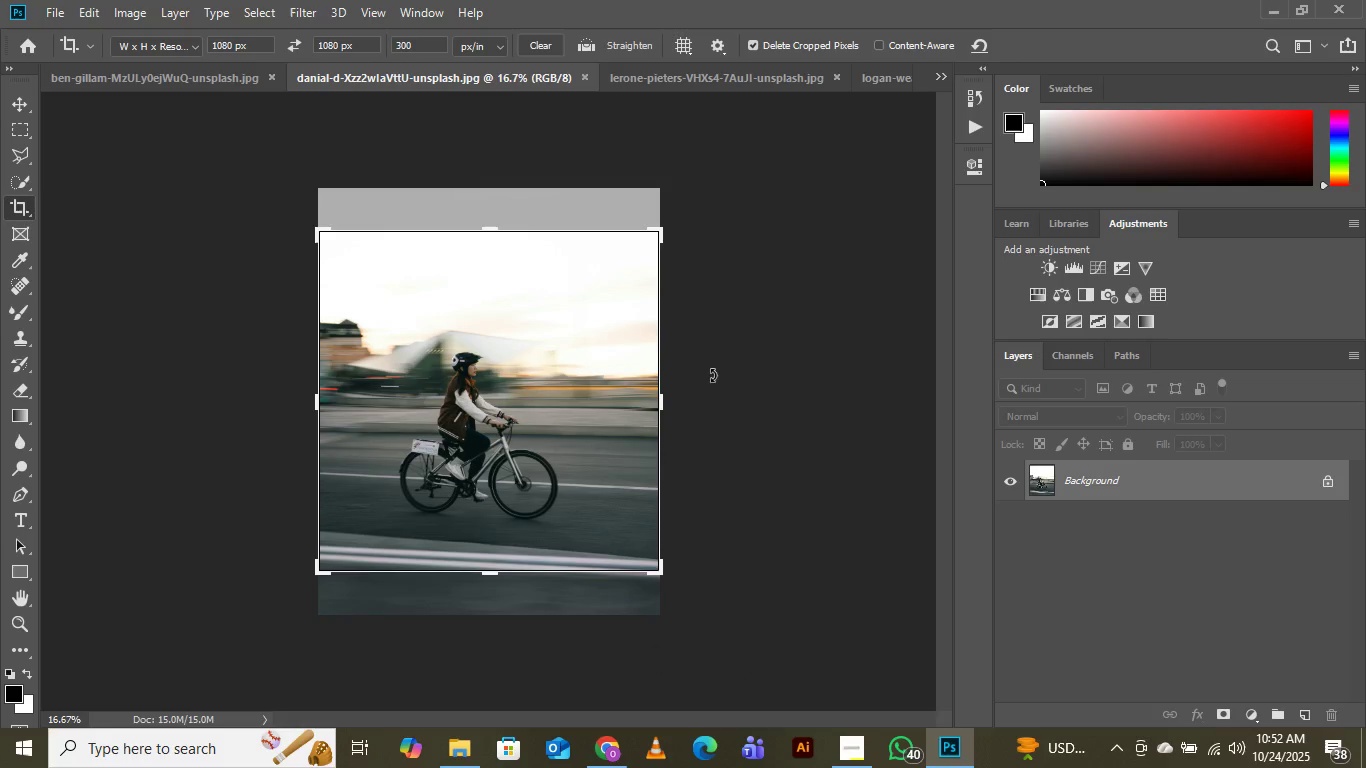 
left_click([519, 353])
 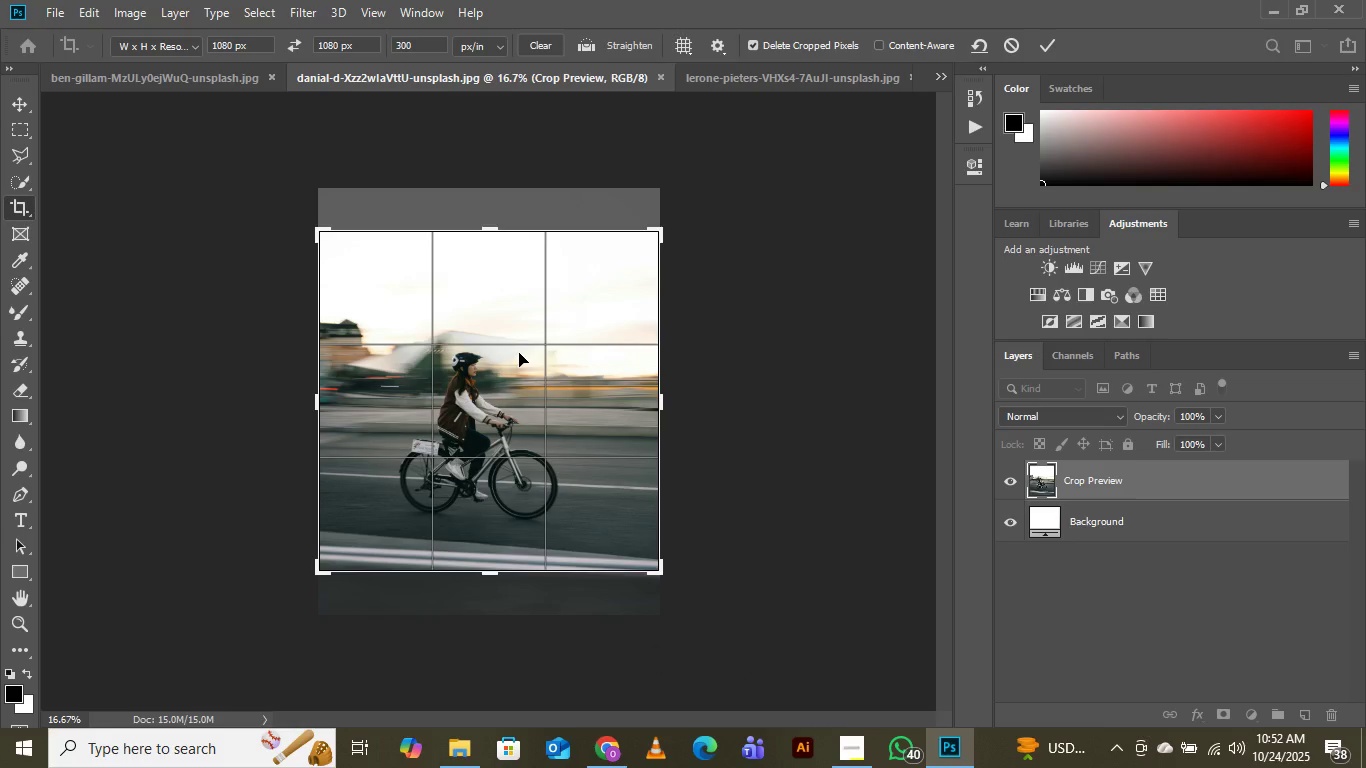 
key(Enter)
 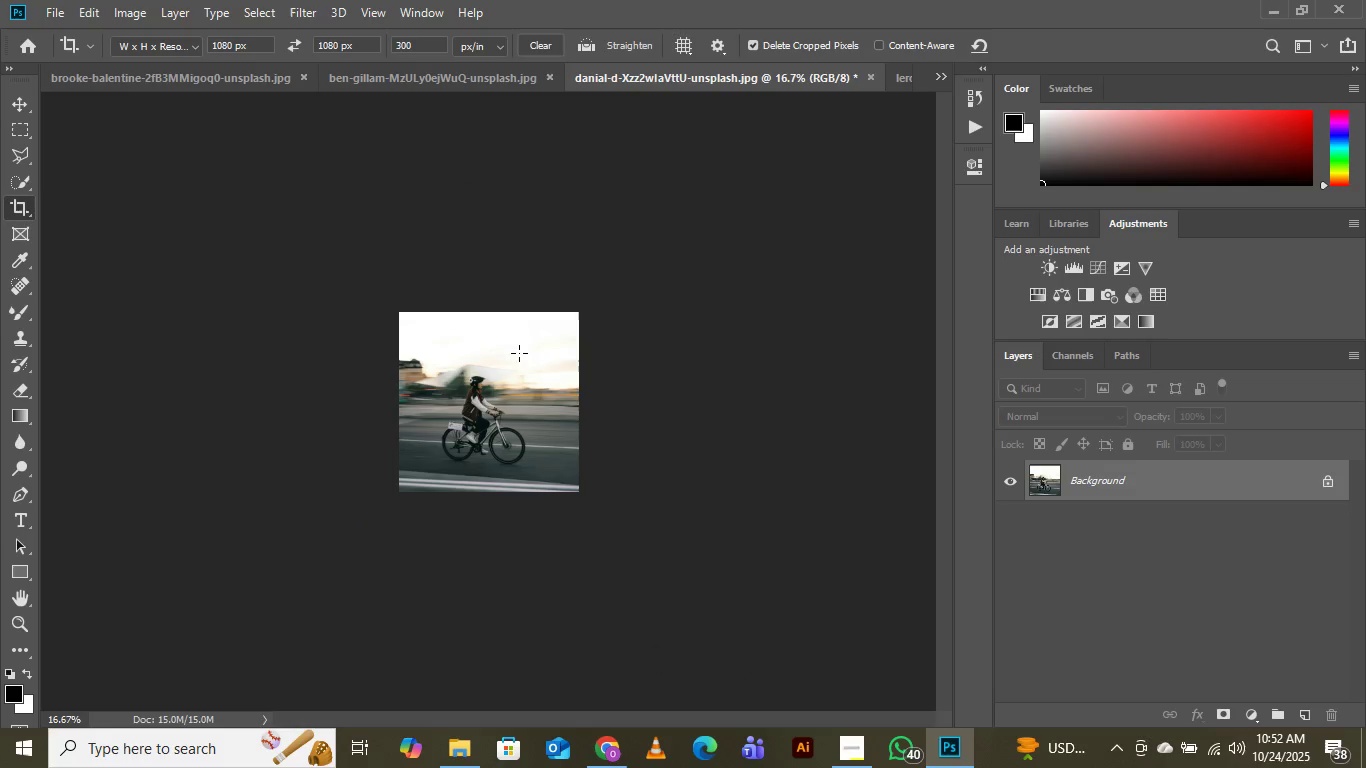 
key(Control+Equal)
 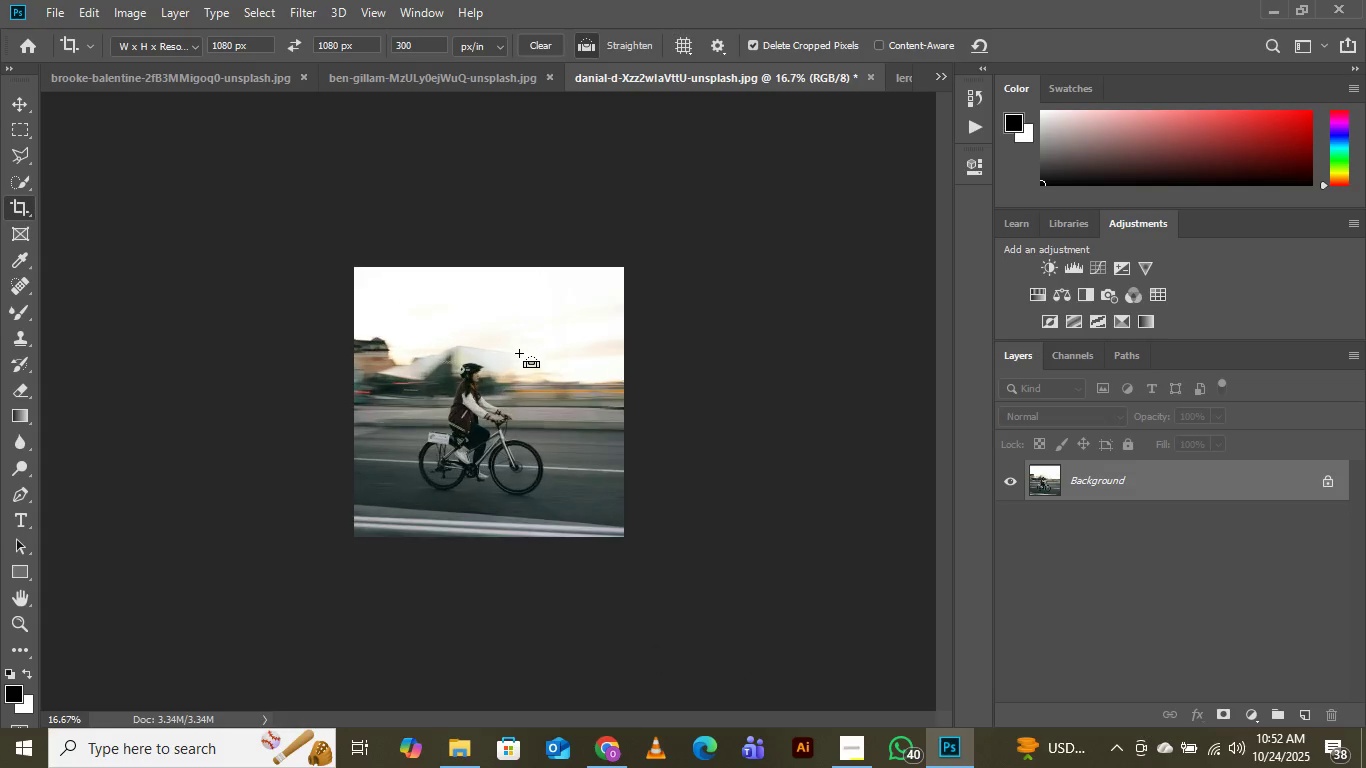 
key(Control+Equal)
 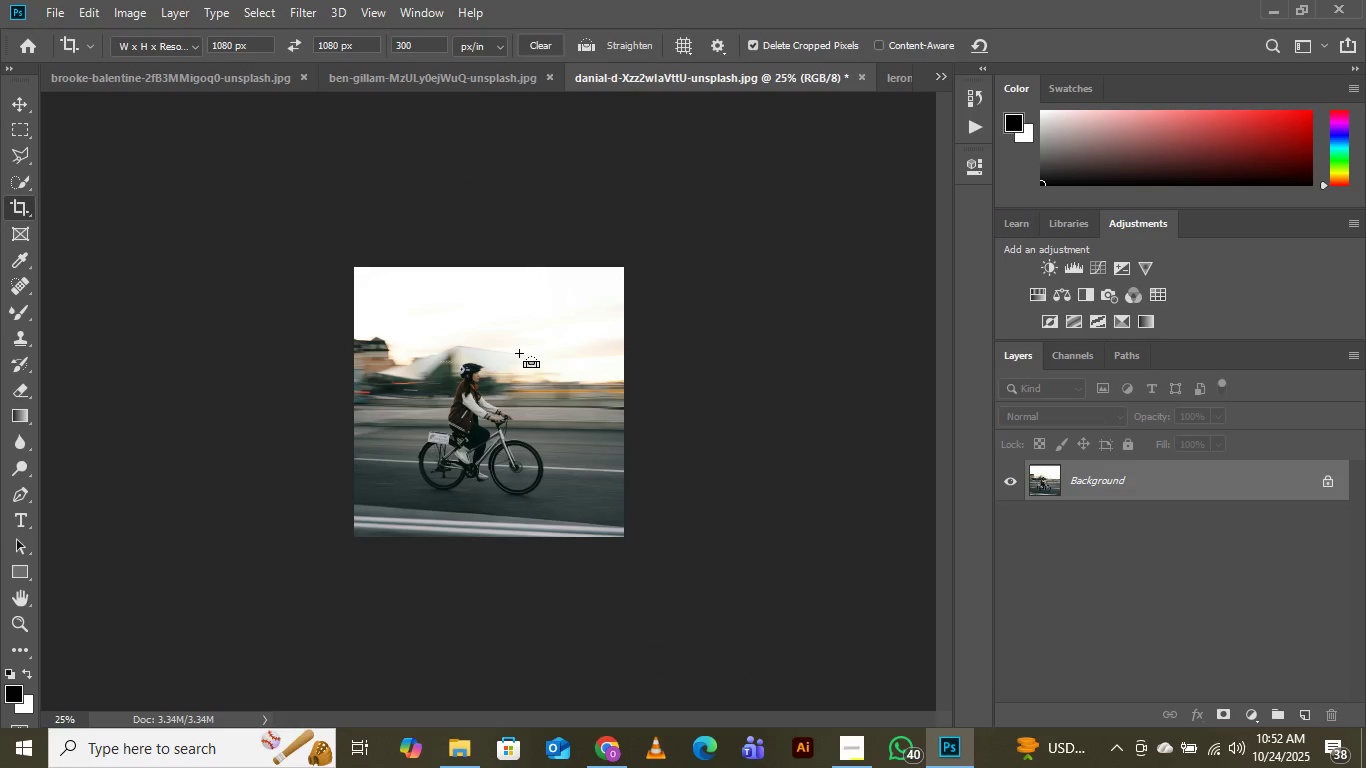 
key(Control+Equal)
 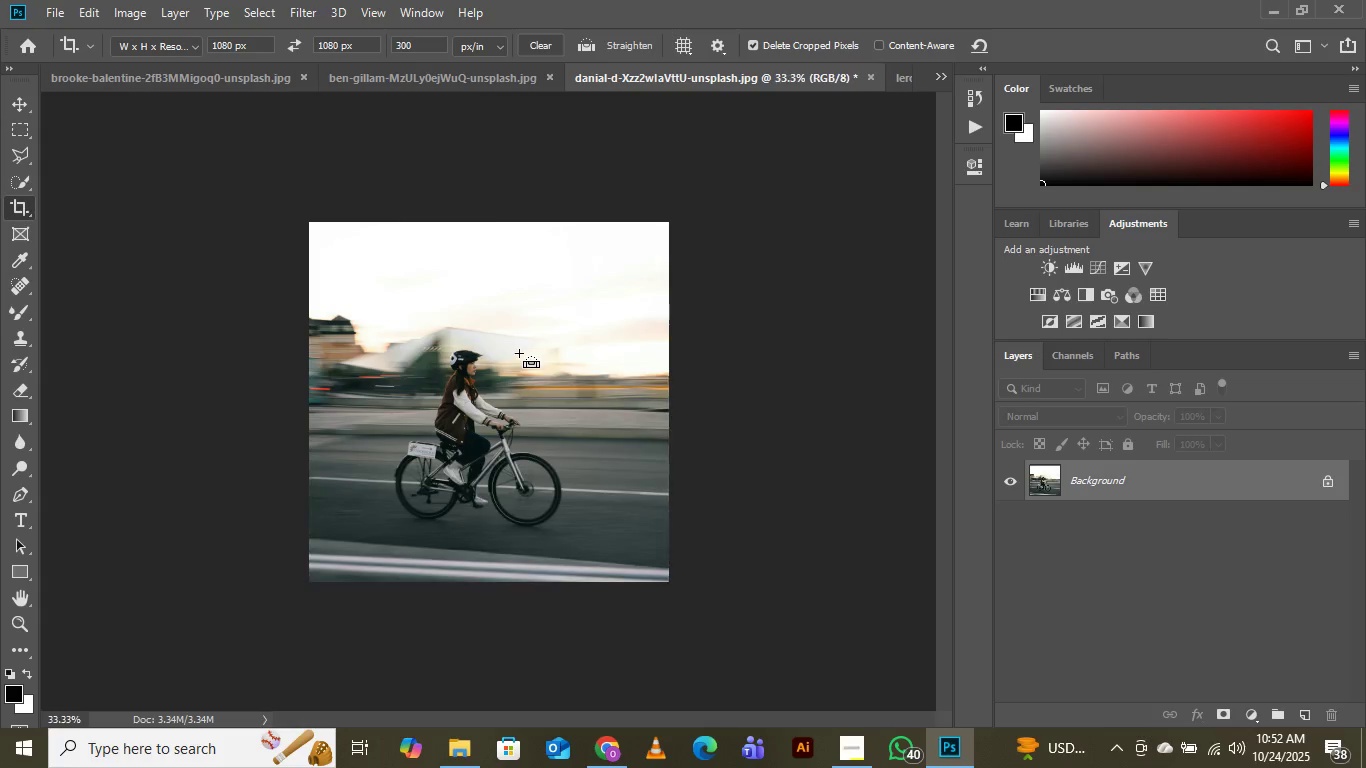 
key(Control+Equal)
 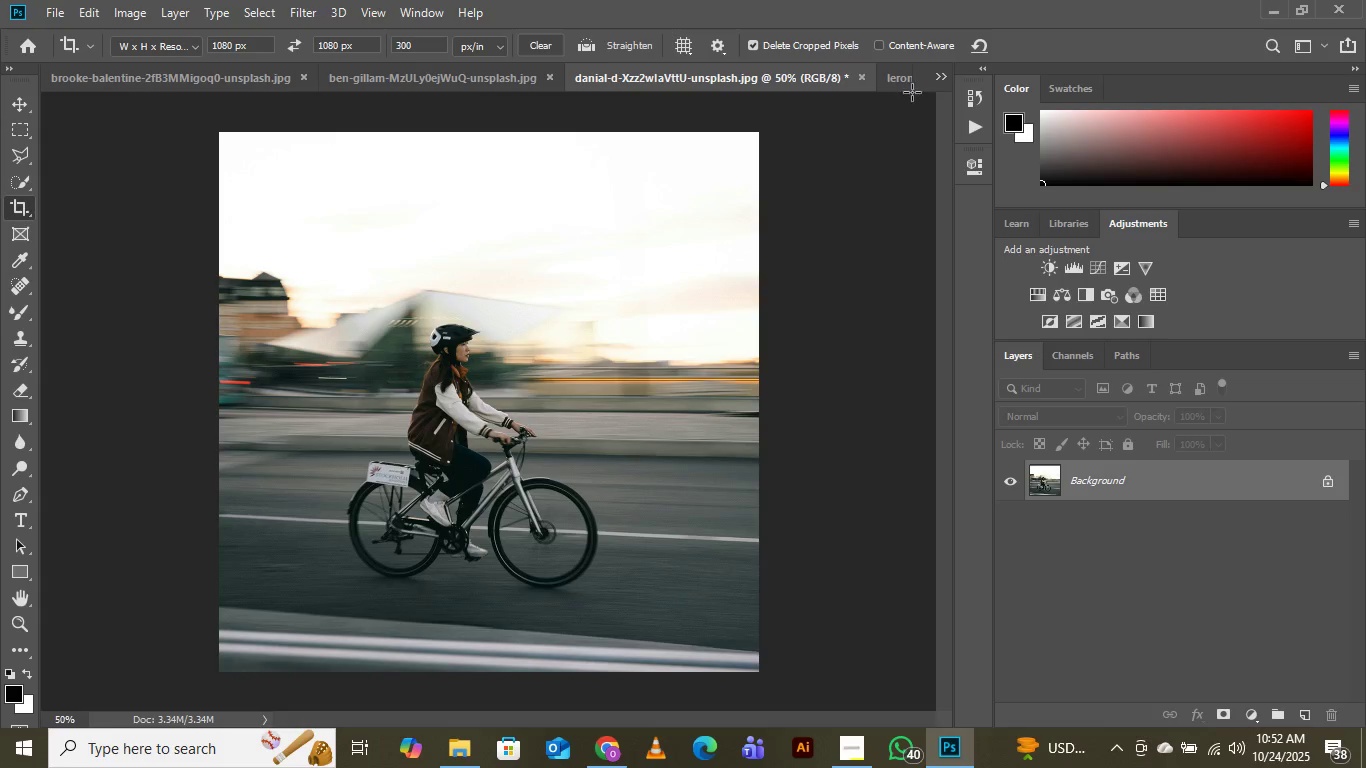 
left_click([905, 80])
 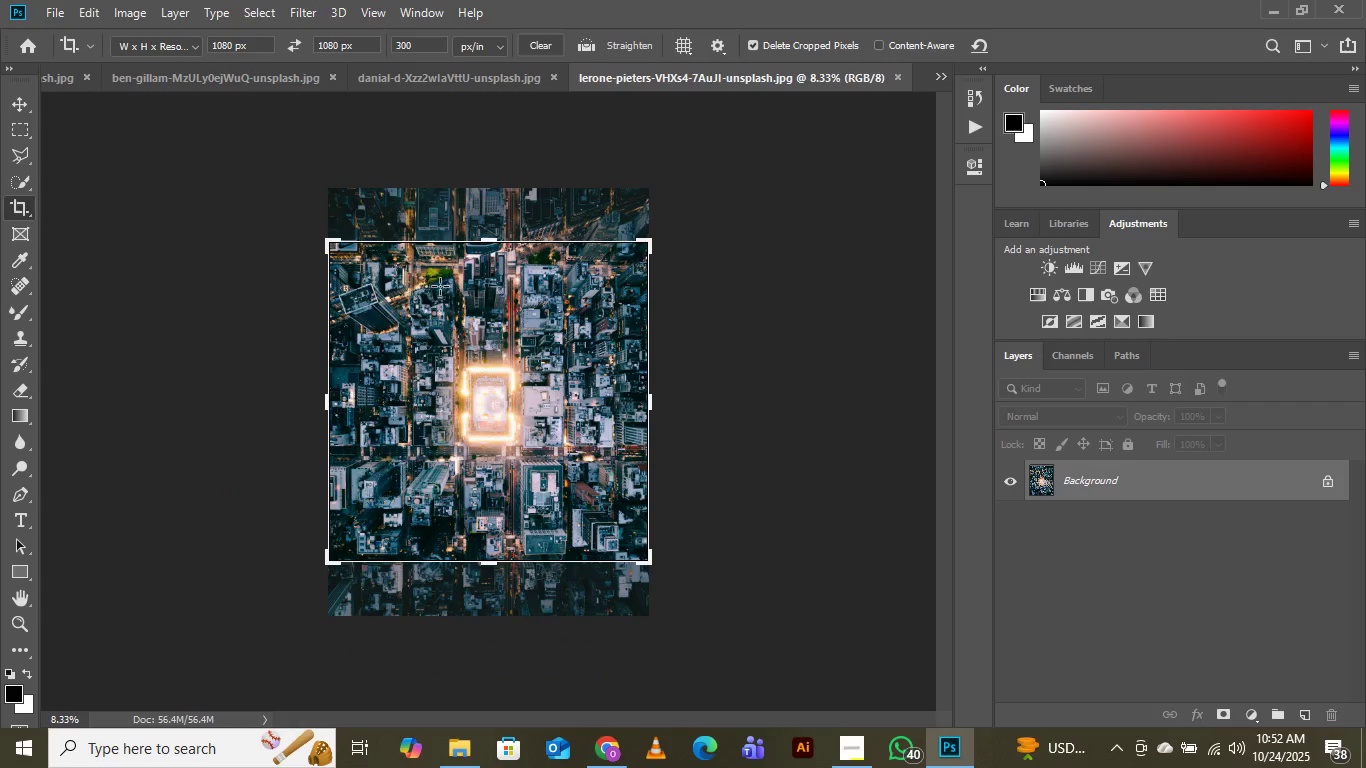 
left_click([548, 433])
 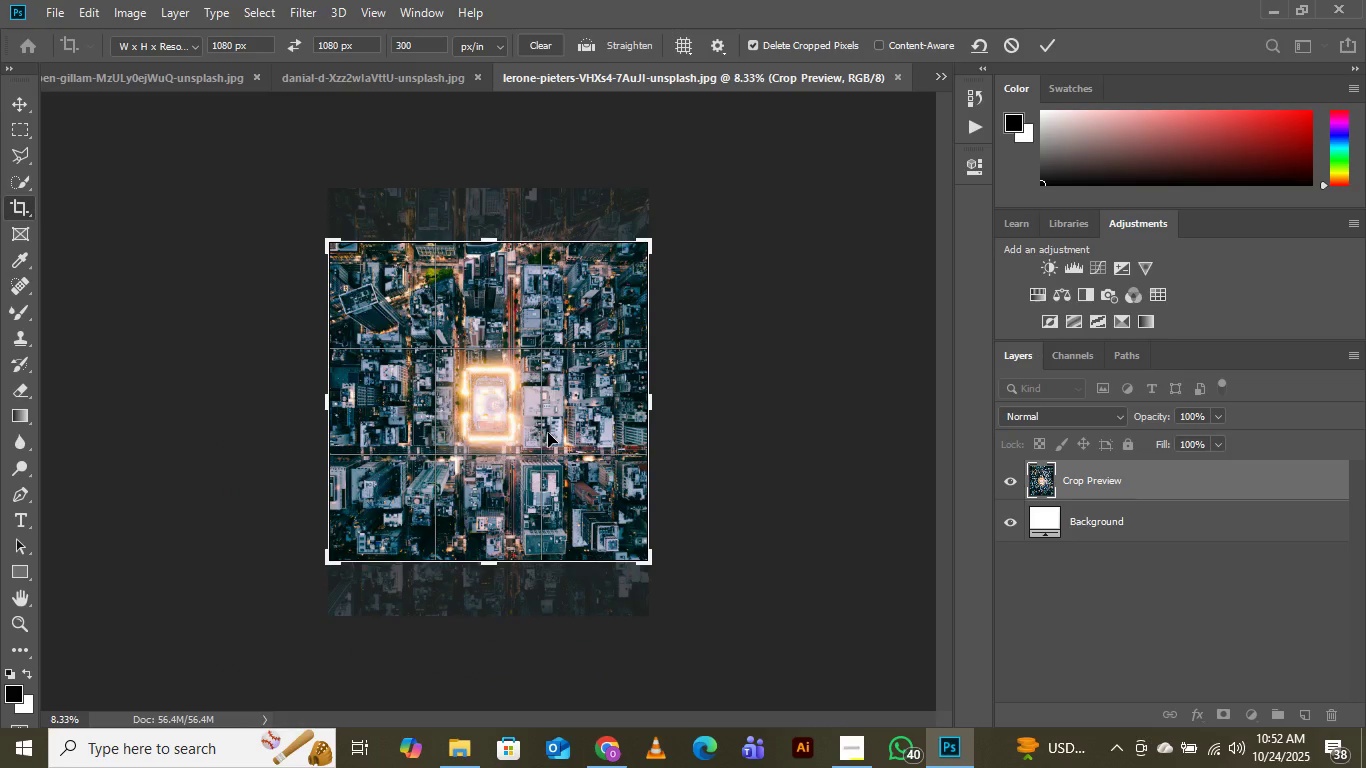 
key(Enter)
 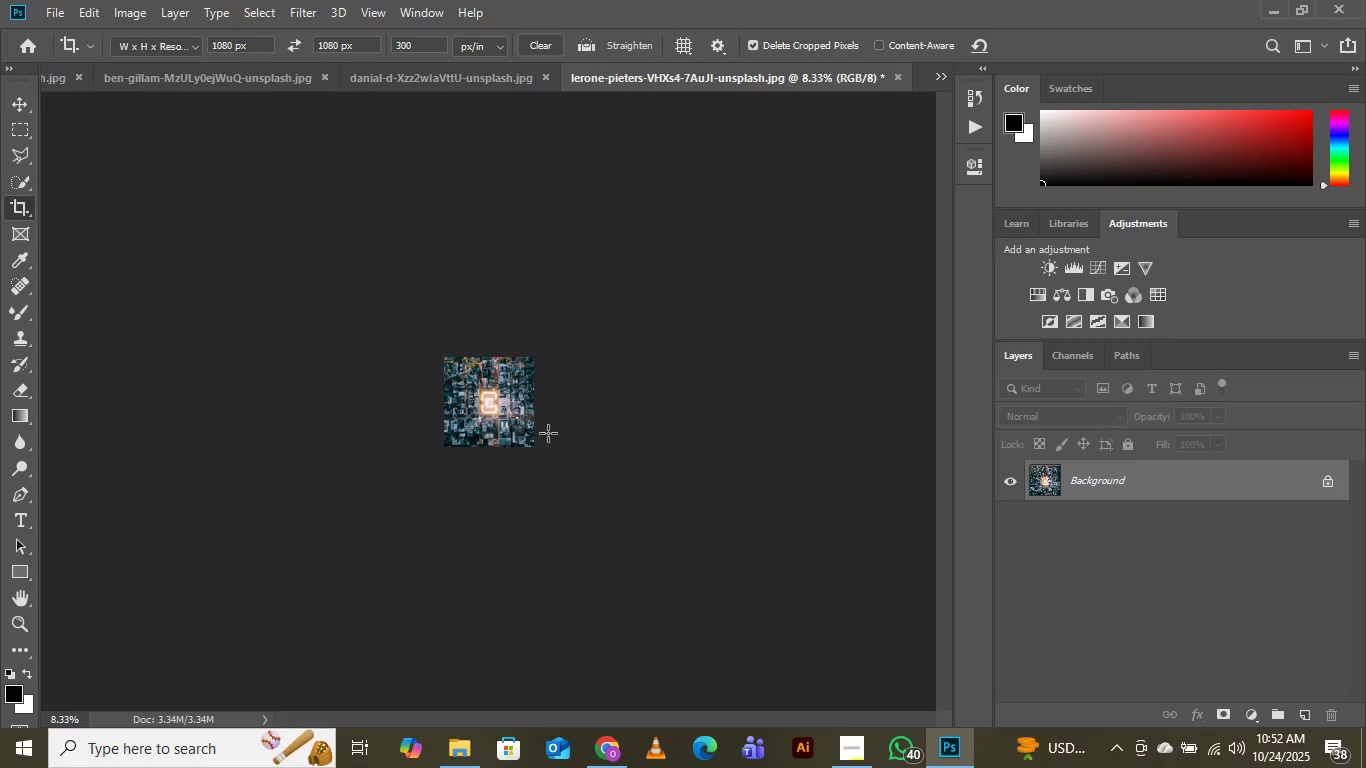 
key(Control+Equal)
 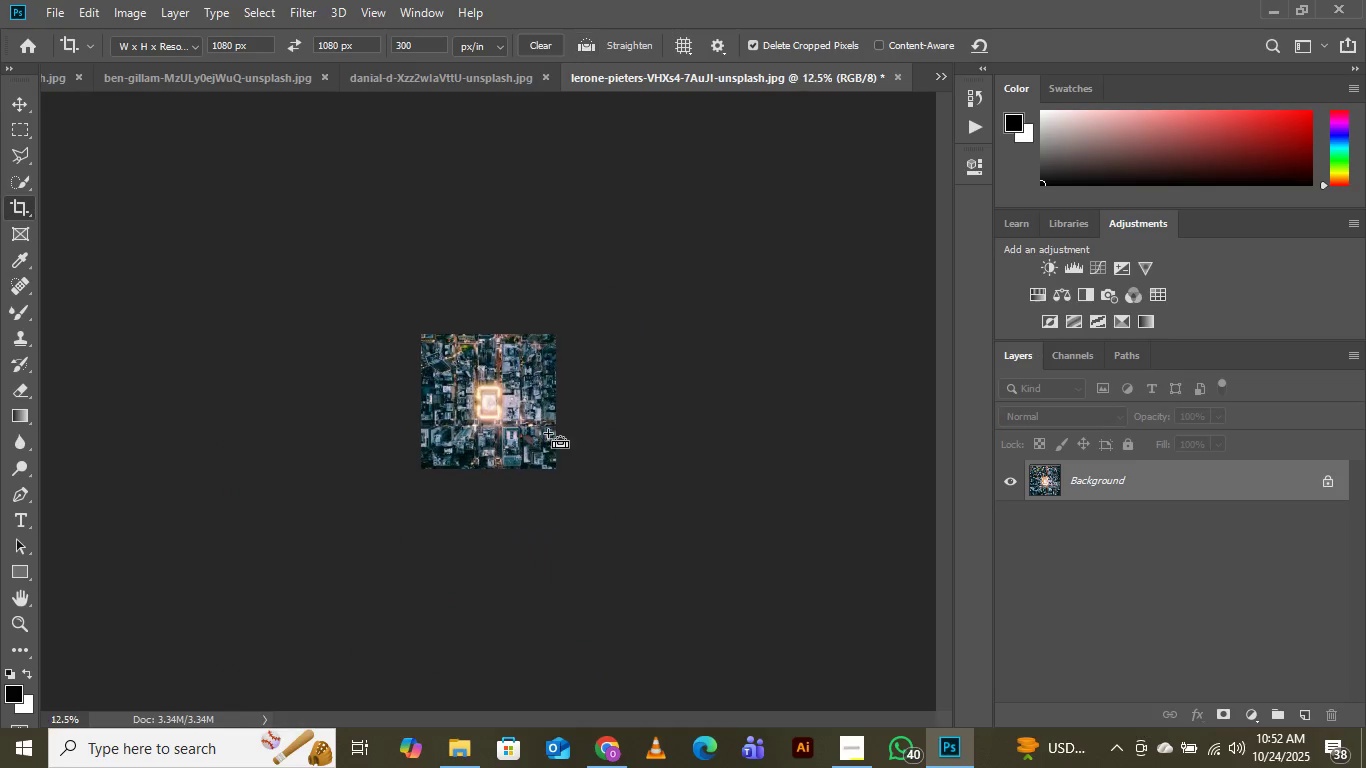 
key(Control+Equal)
 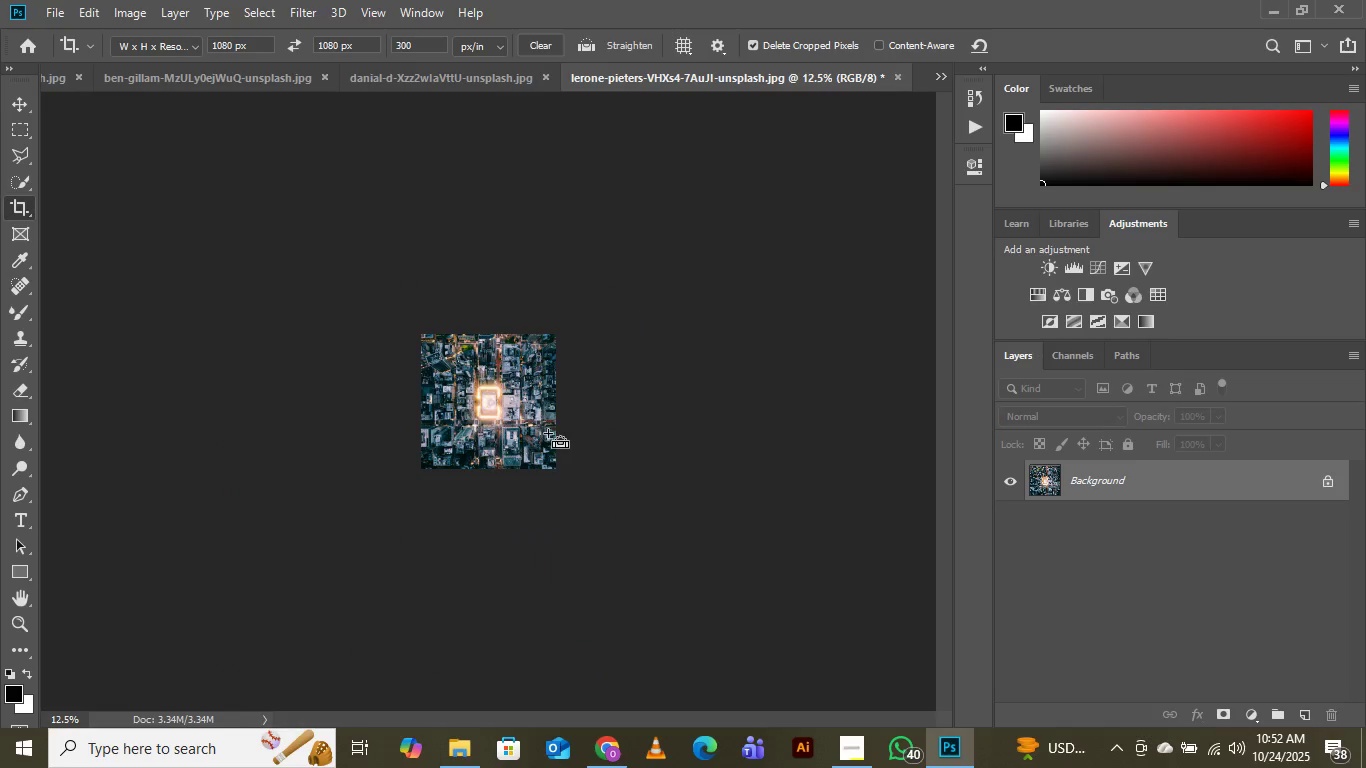 
key(Control+Equal)
 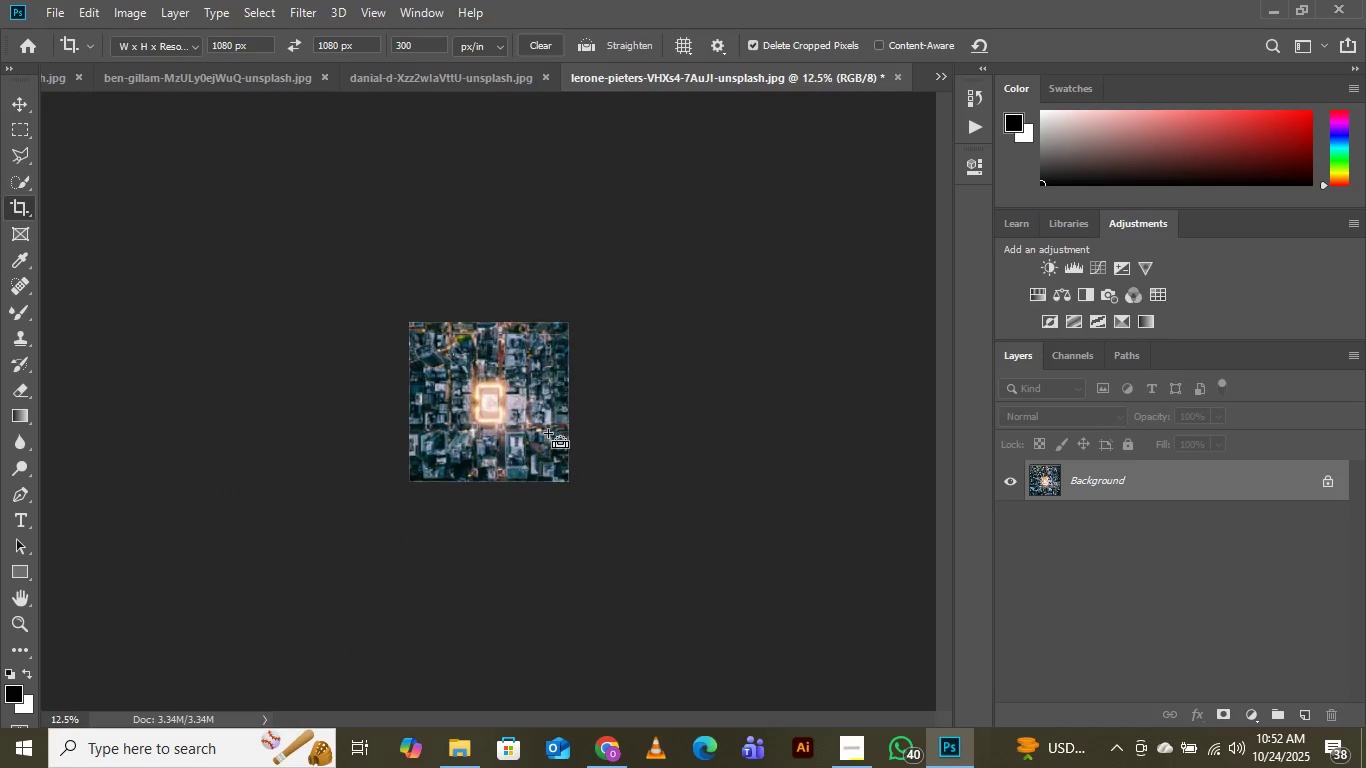 
key(Control+Equal)
 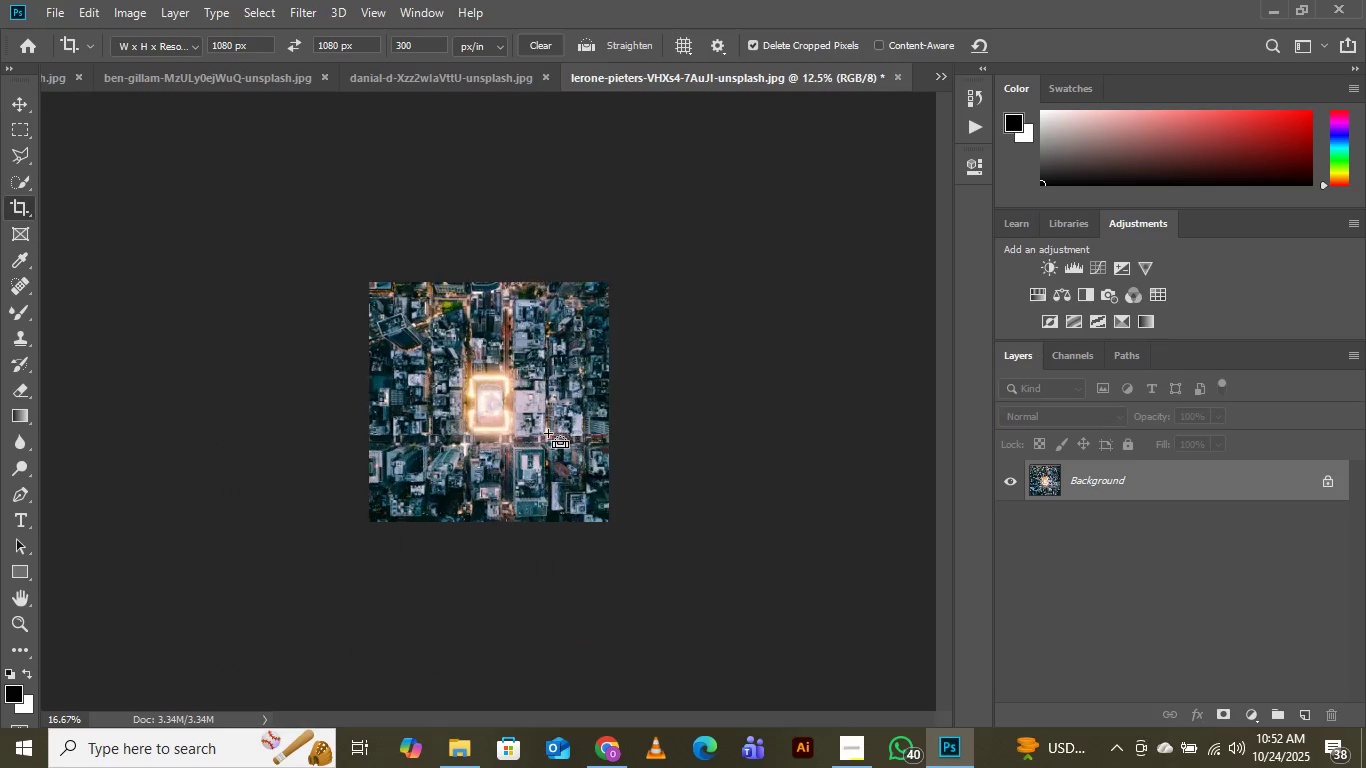 
key(Control+Equal)
 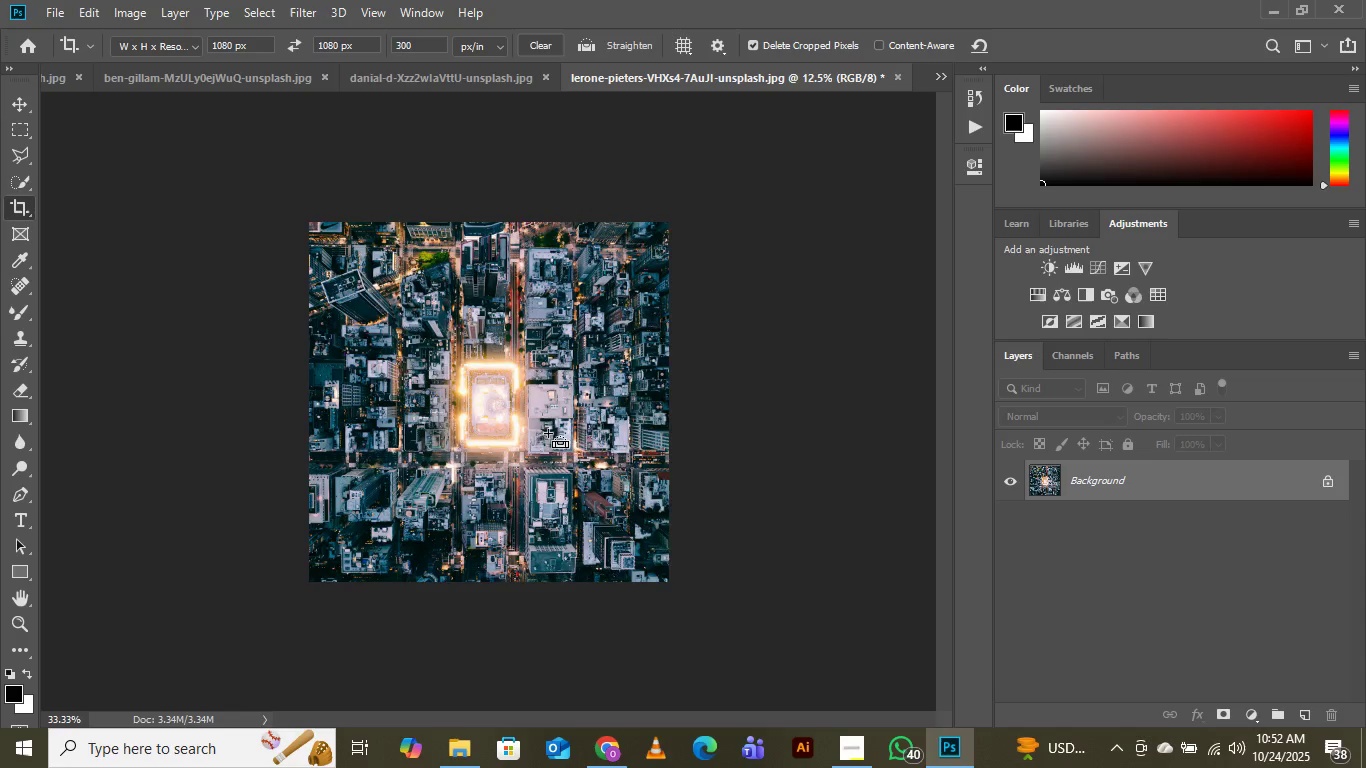 
key(Control+Equal)
 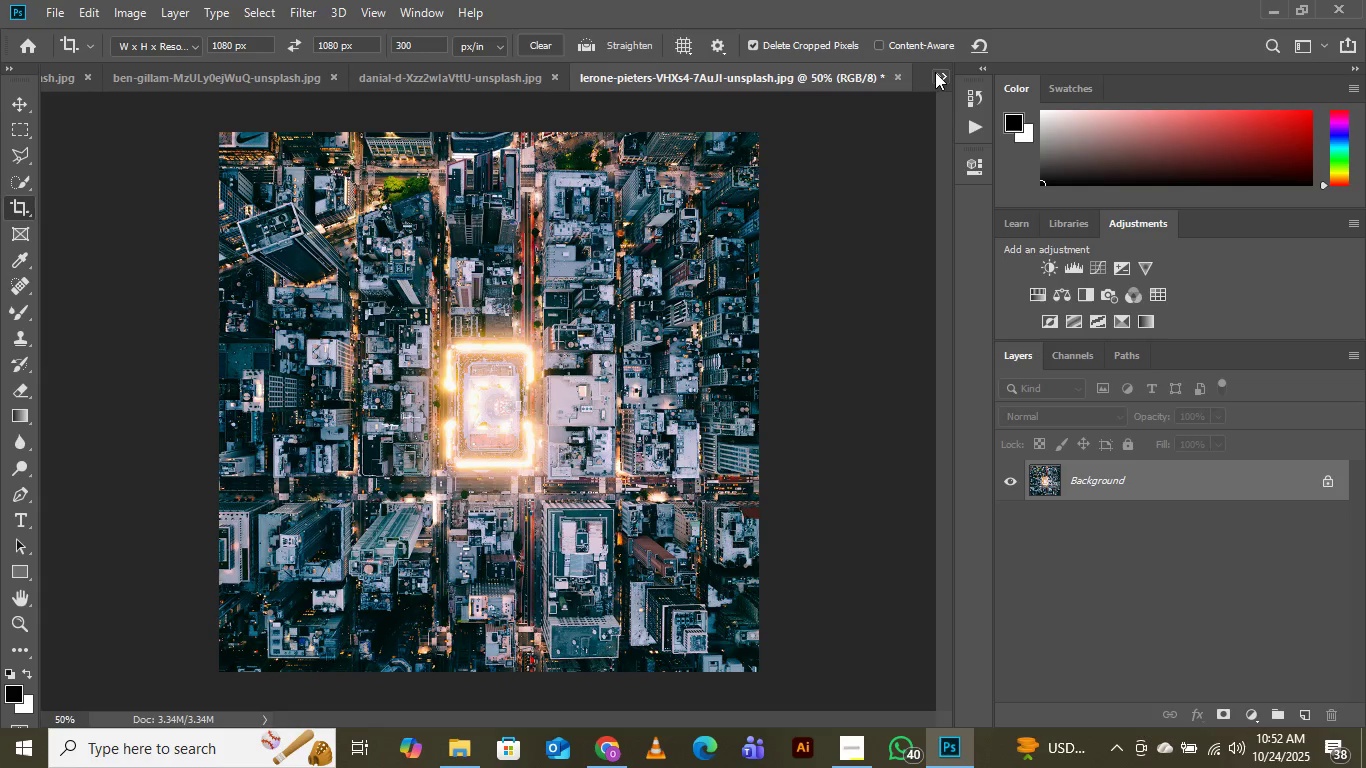 
left_click([943, 78])
 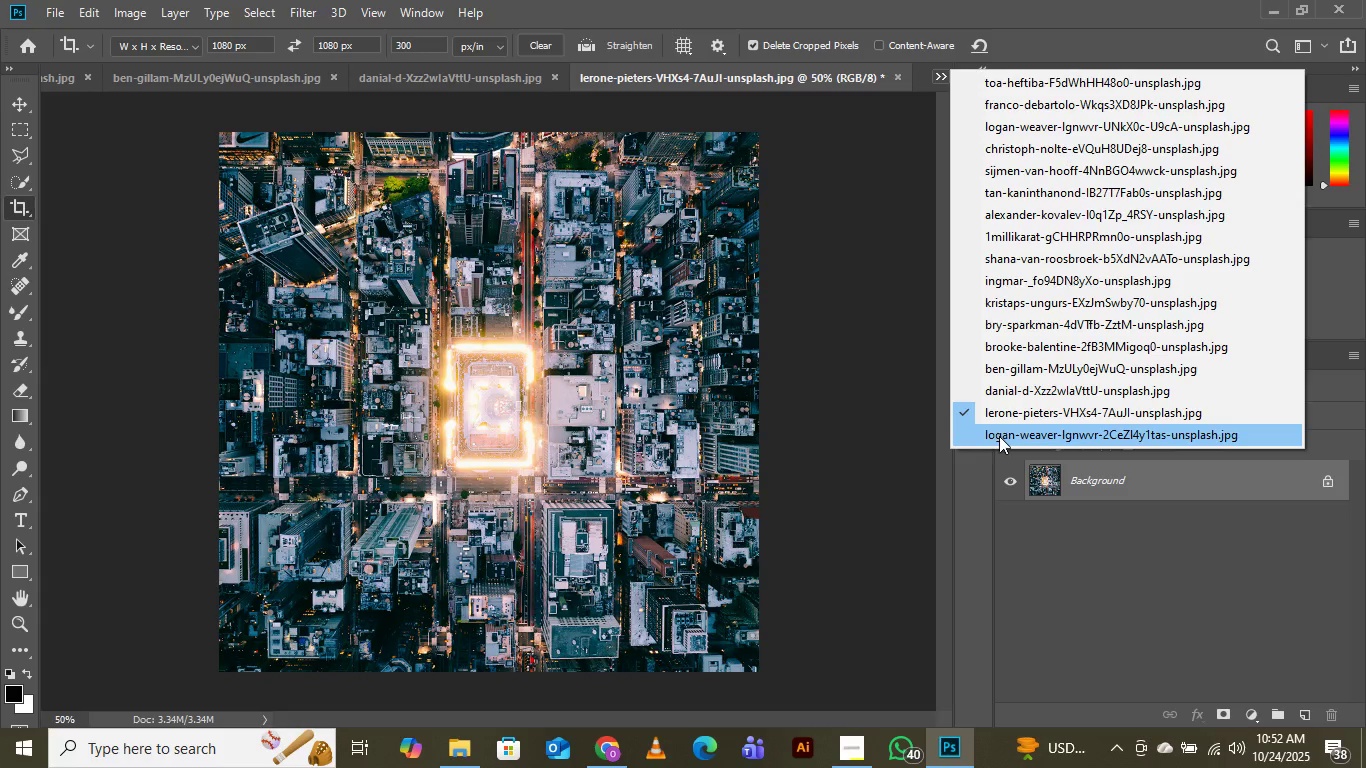 
left_click([999, 436])
 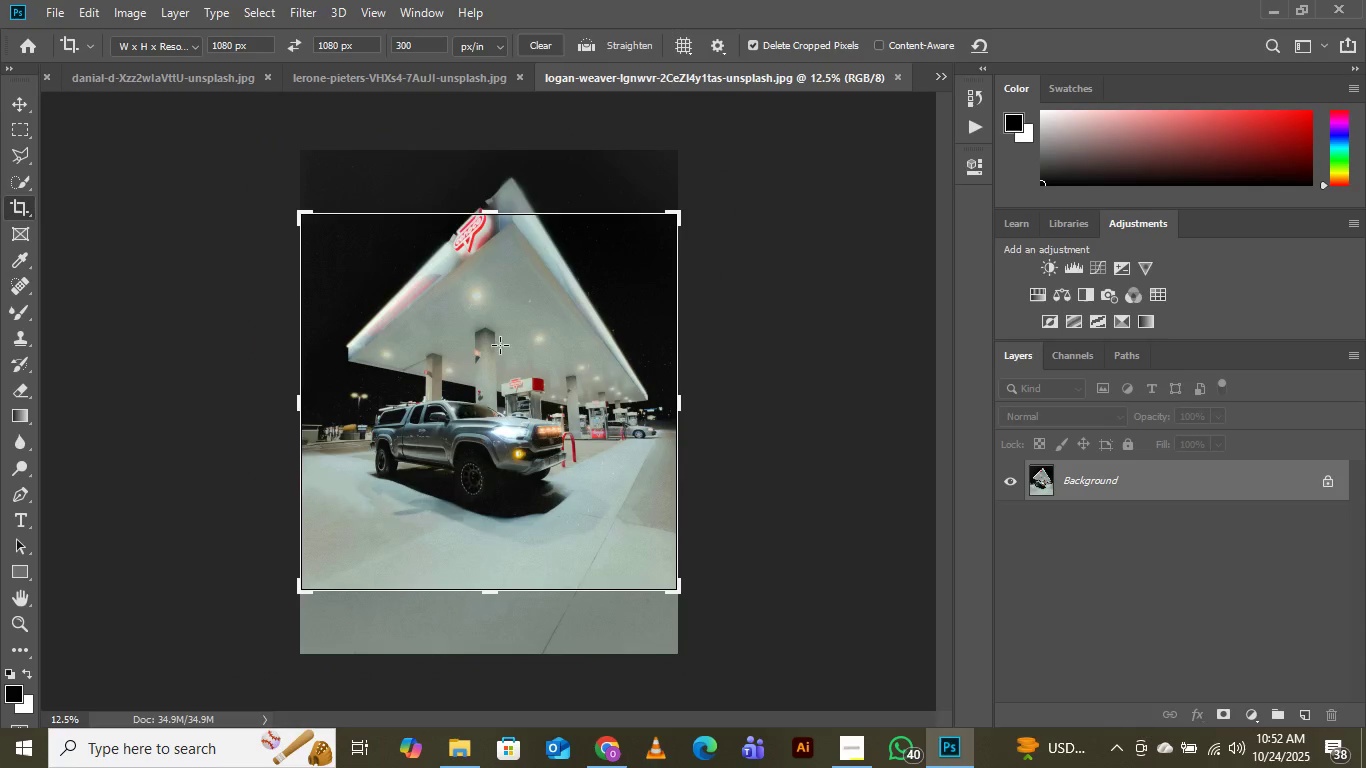 
left_click([497, 349])
 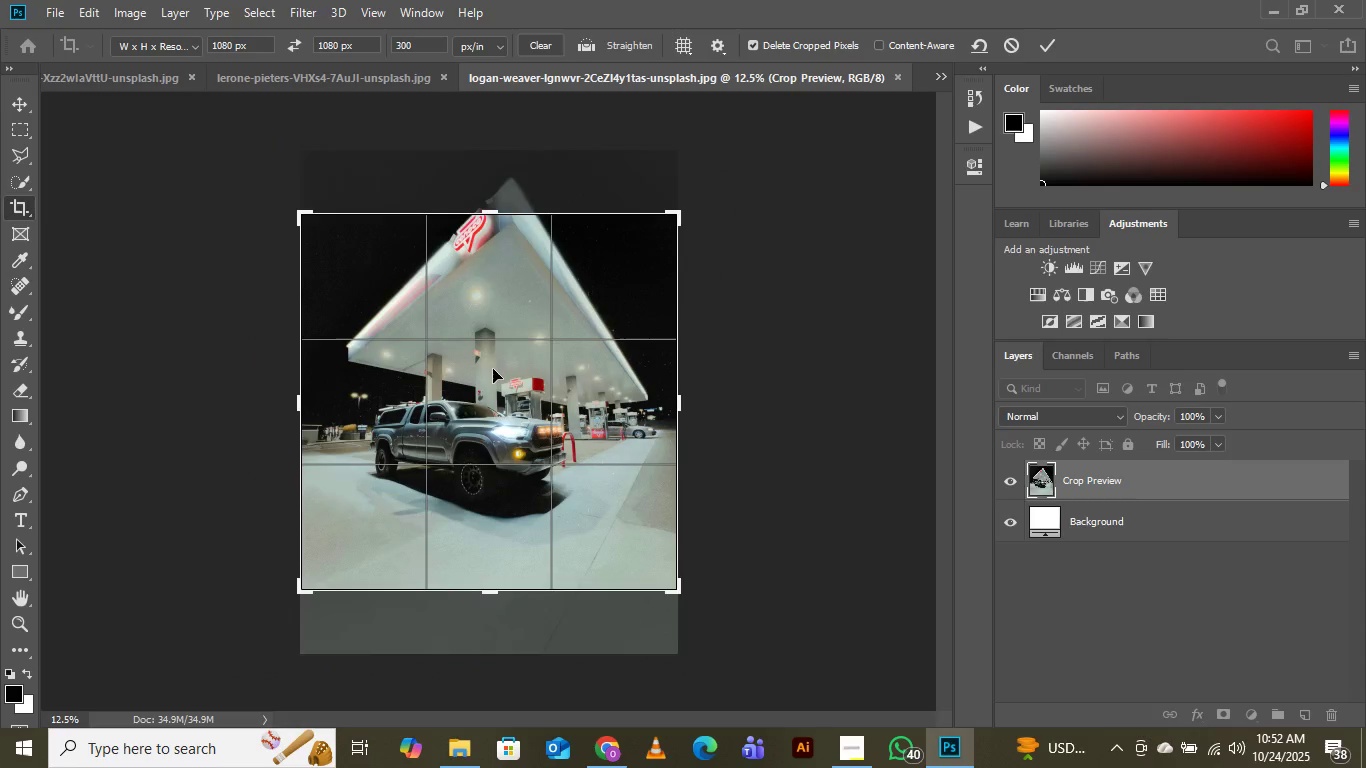 
left_click_drag(start_coordinate=[493, 369], to_coordinate=[494, 417])
 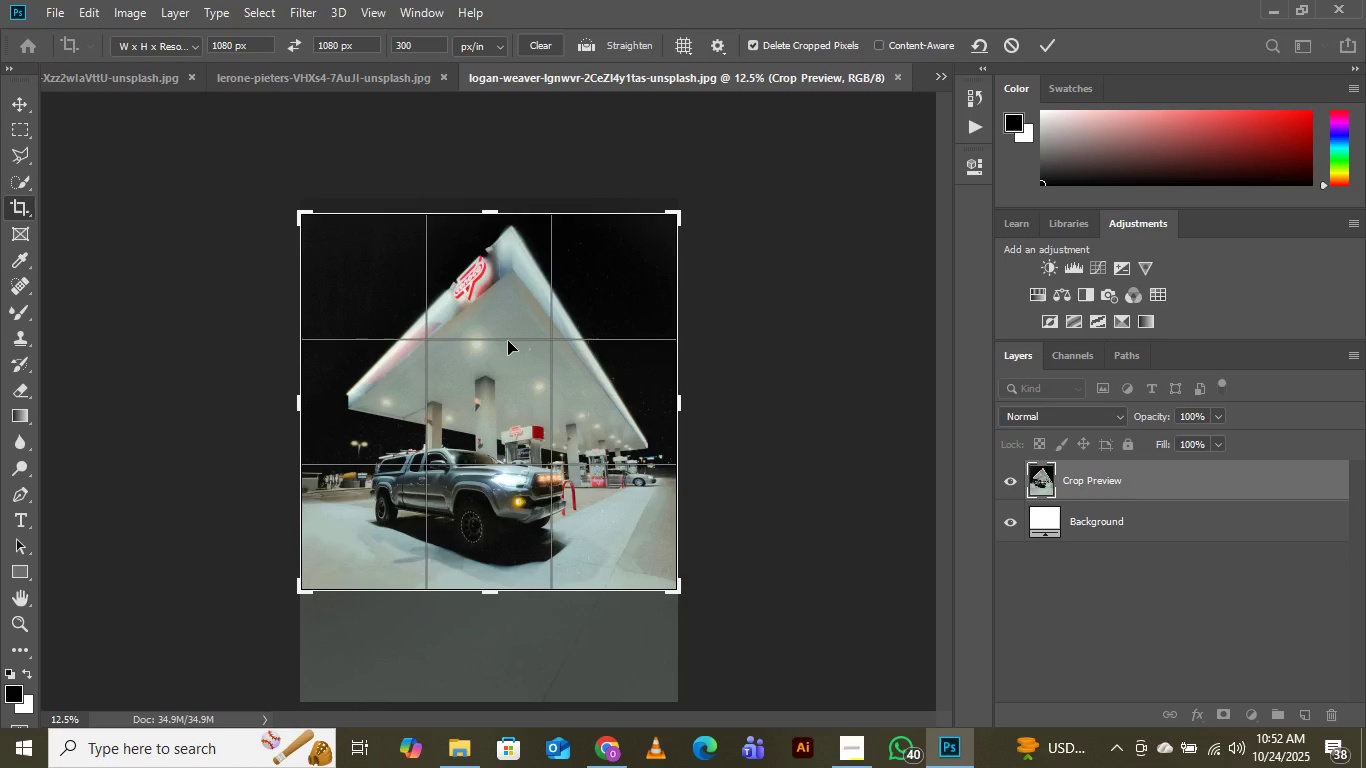 
key(Enter)
 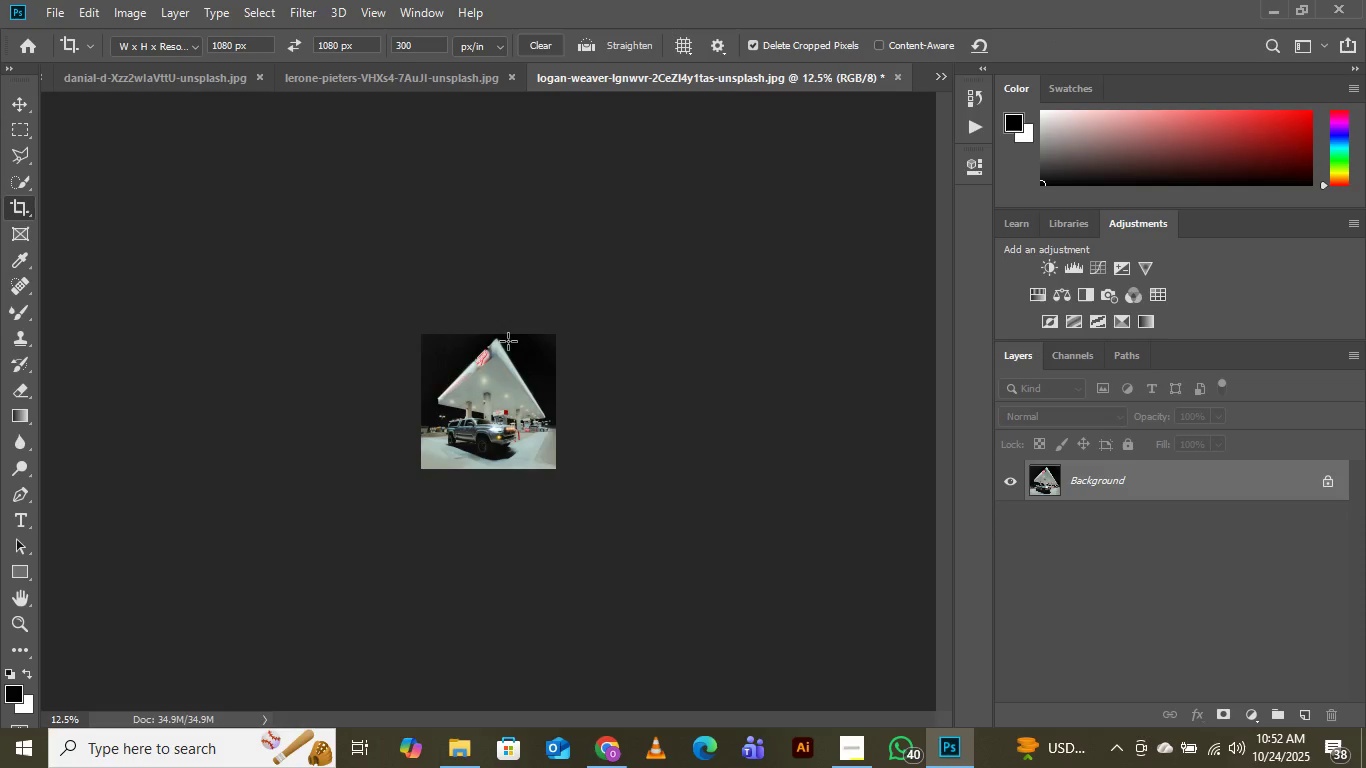 
key(Control+Equal)
 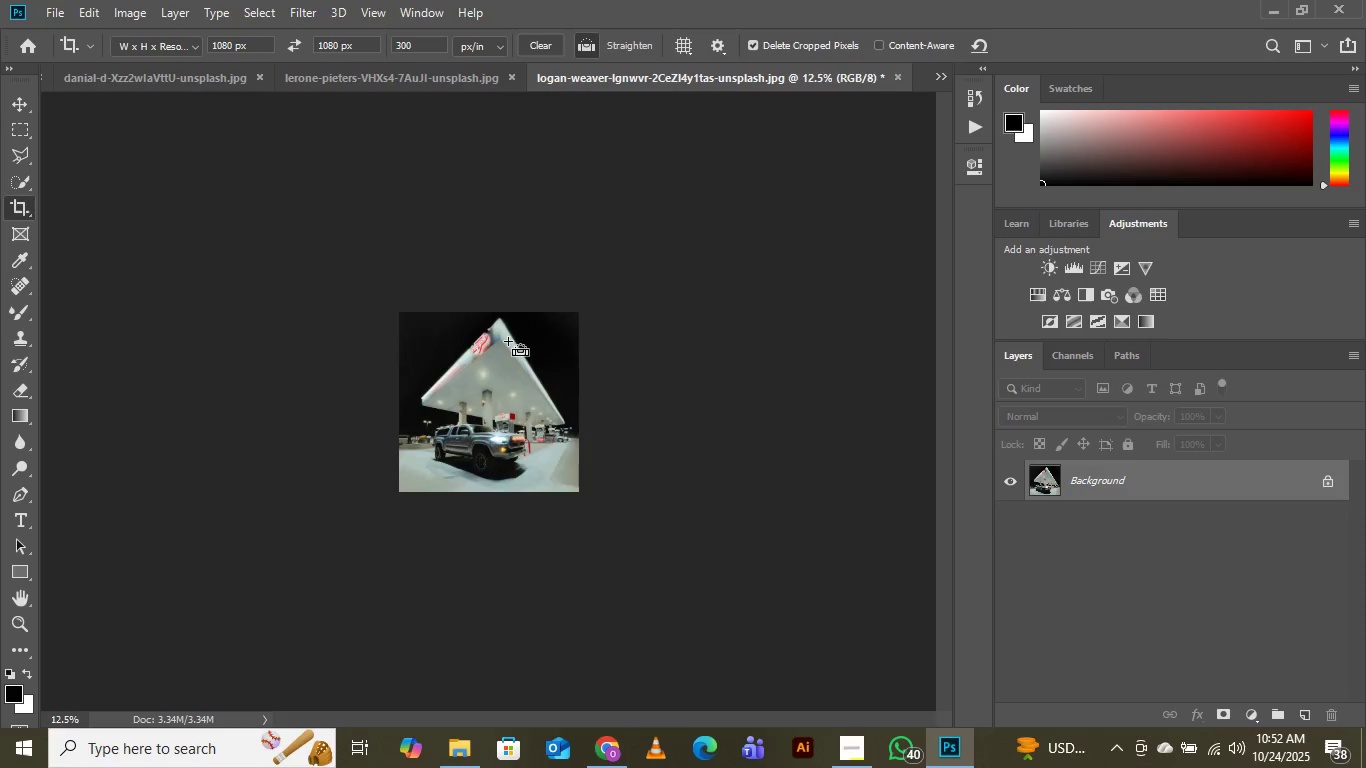 
key(Control+Equal)
 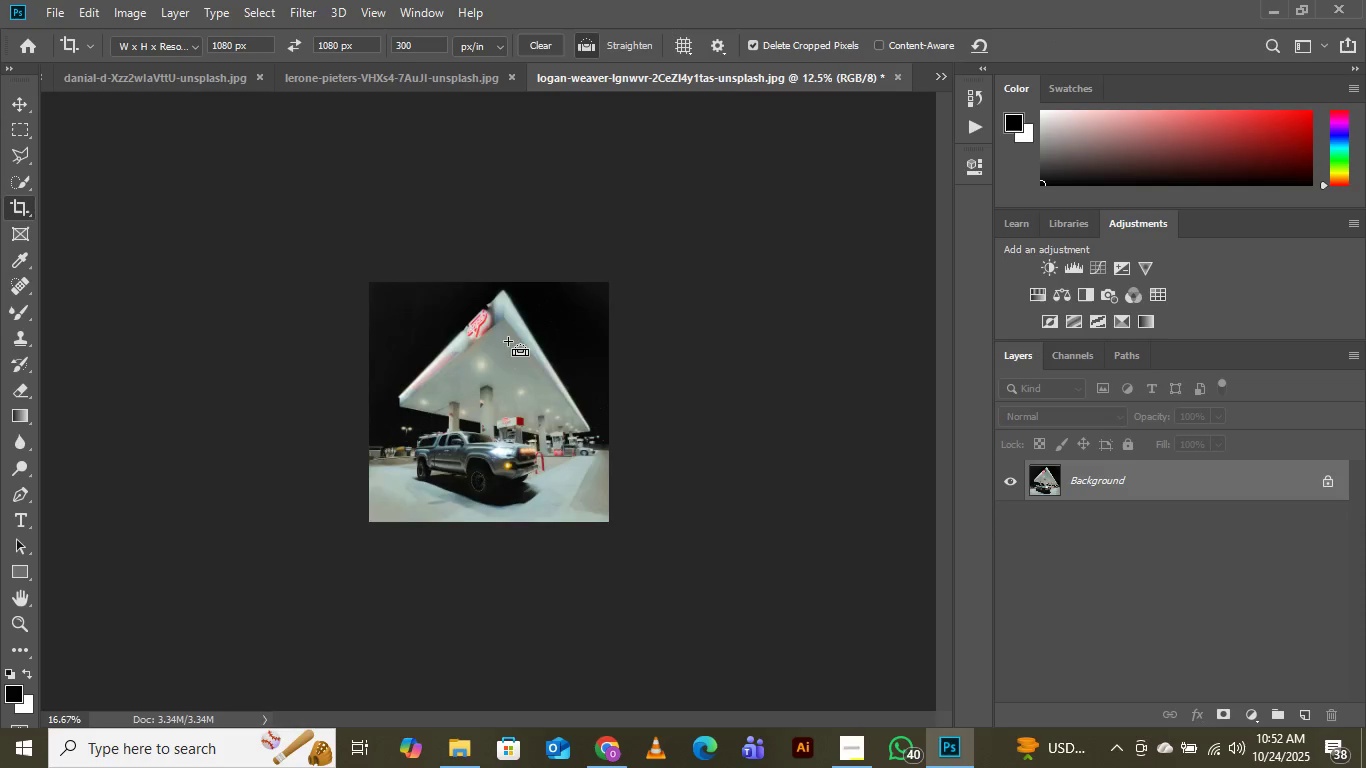 
key(Control+Equal)
 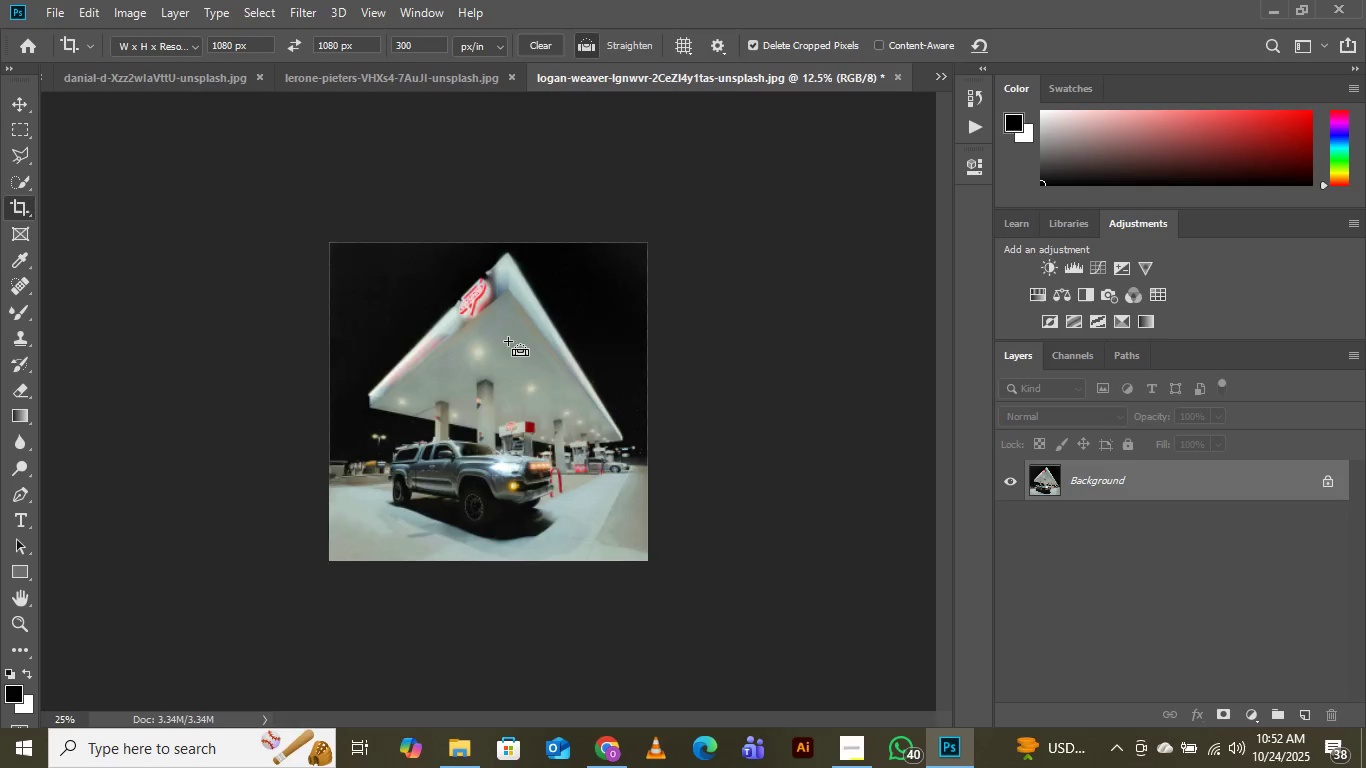 
key(Control+Equal)
 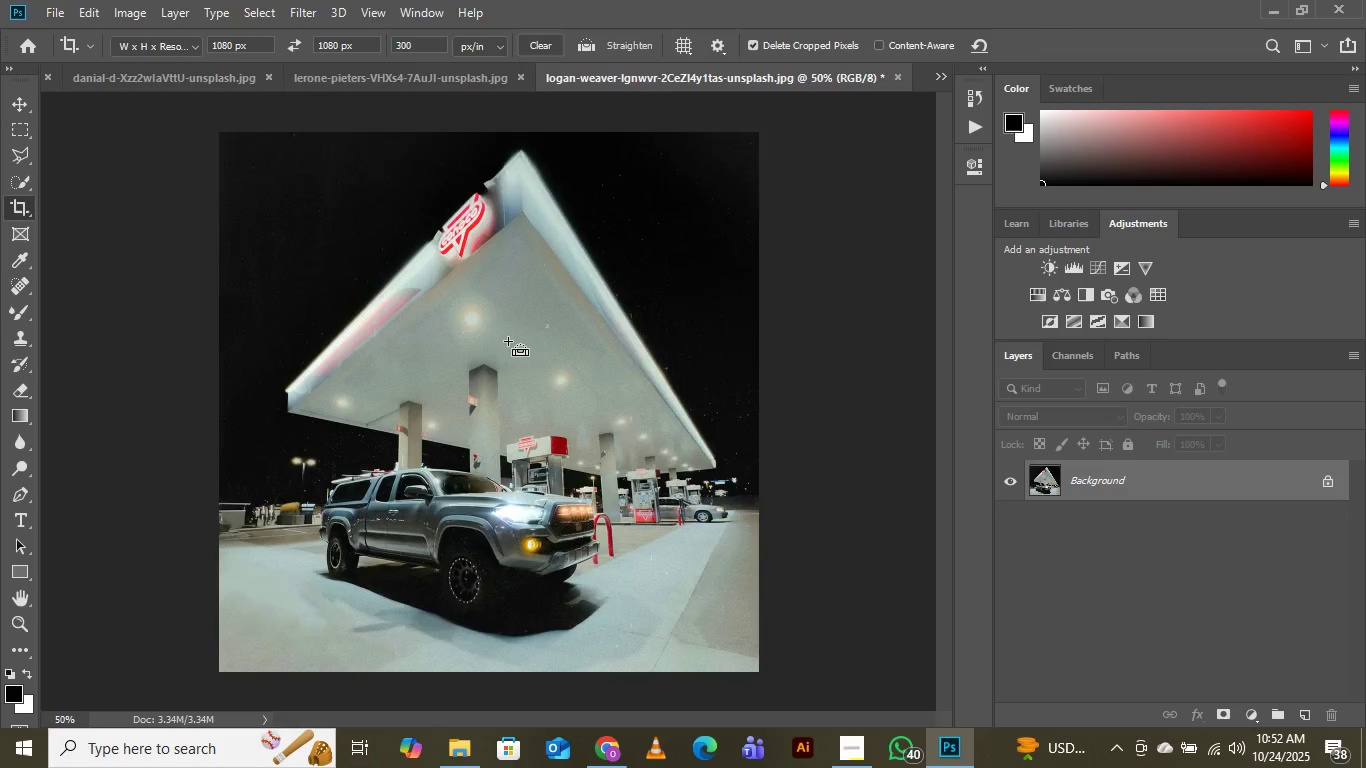 
key(Control+Equal)
 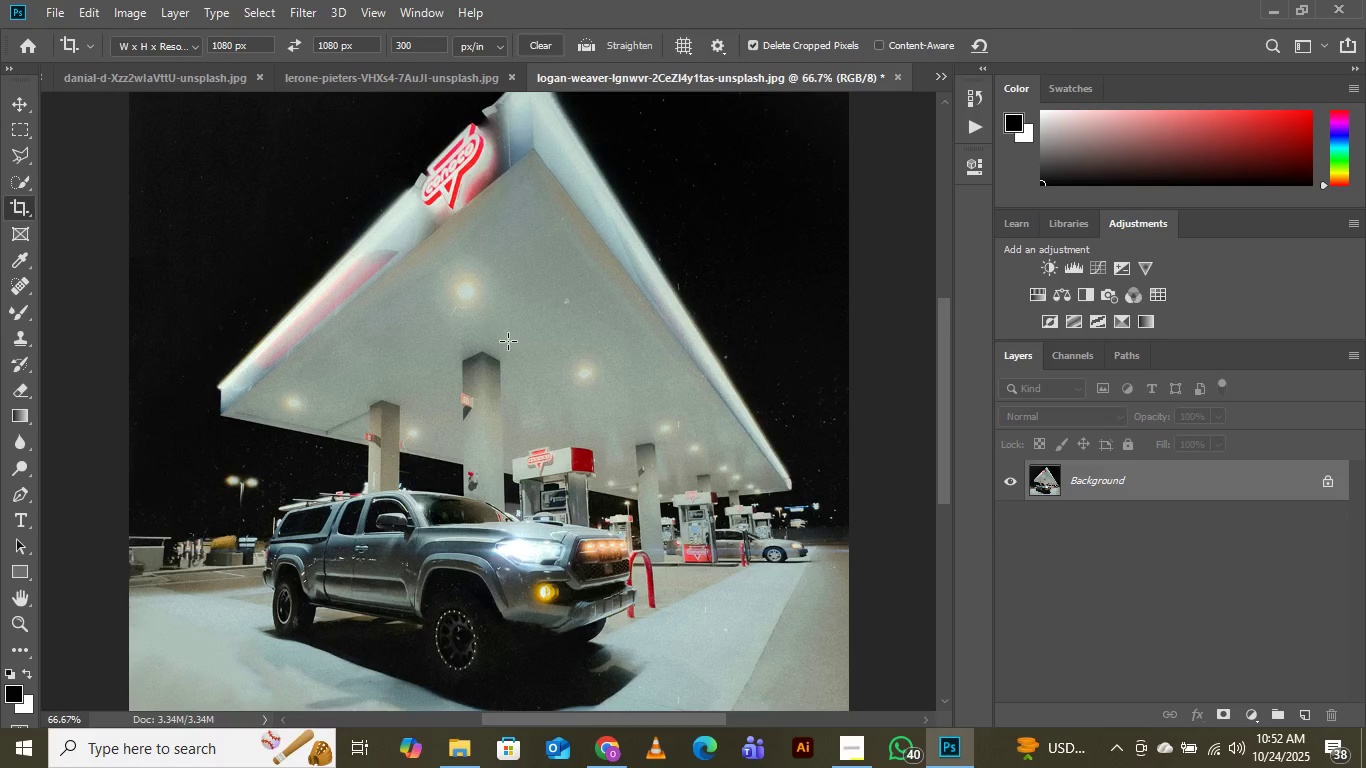 
key(Control+Minus)
 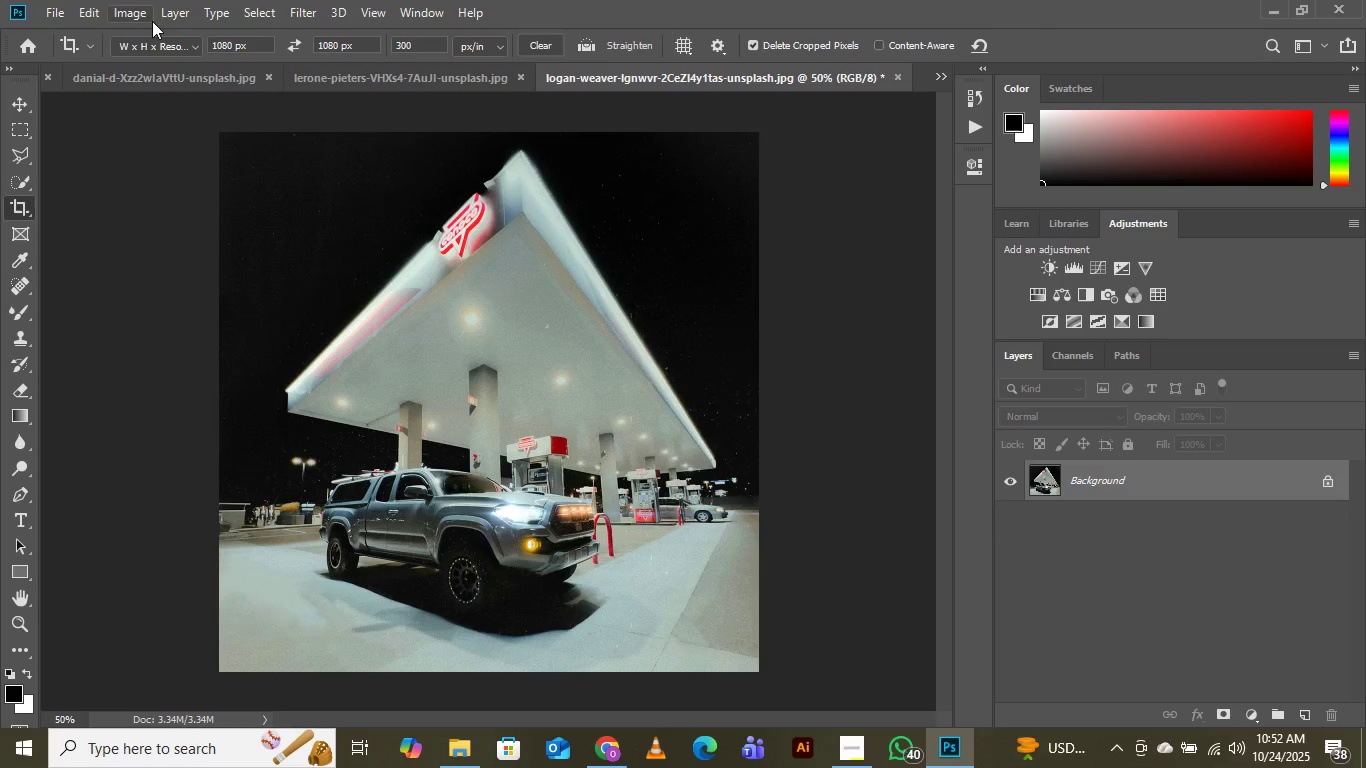 
wait(5.07)
 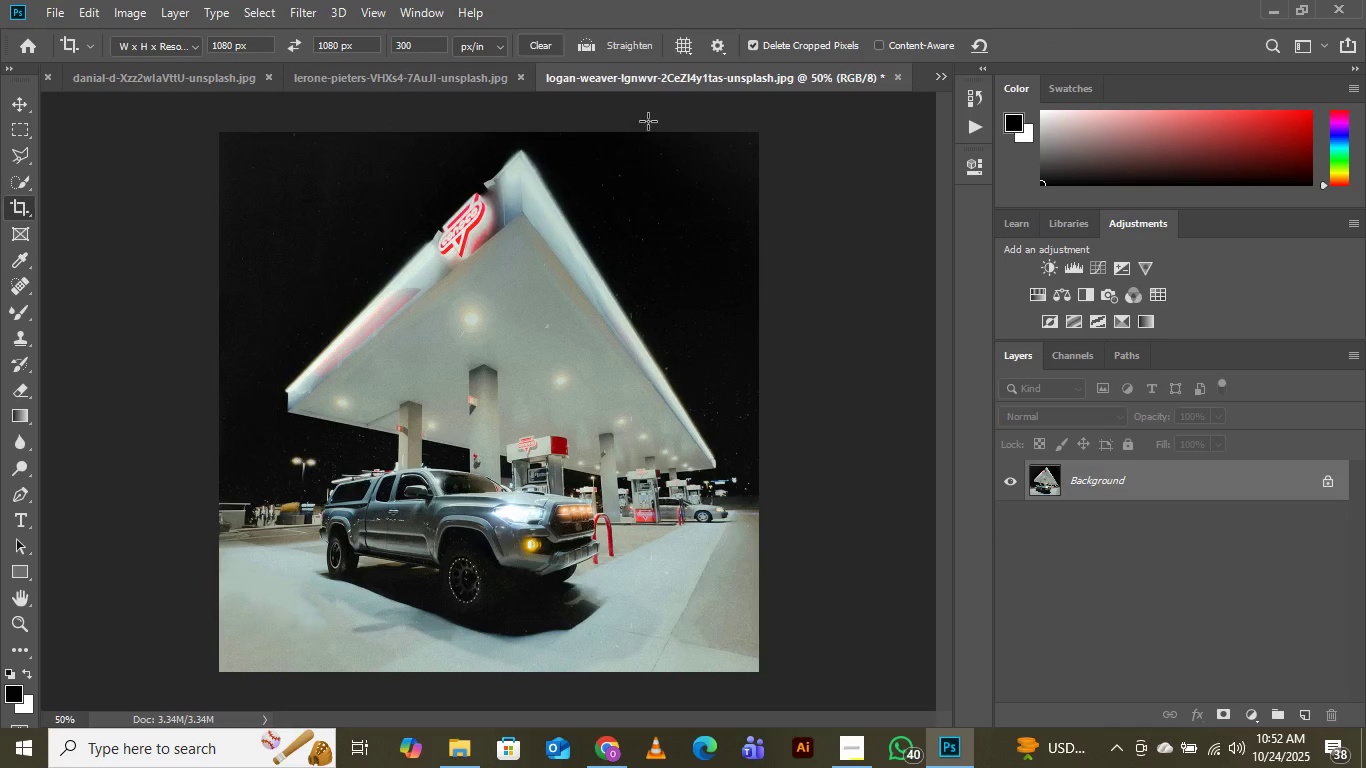 
left_click([942, 71])
 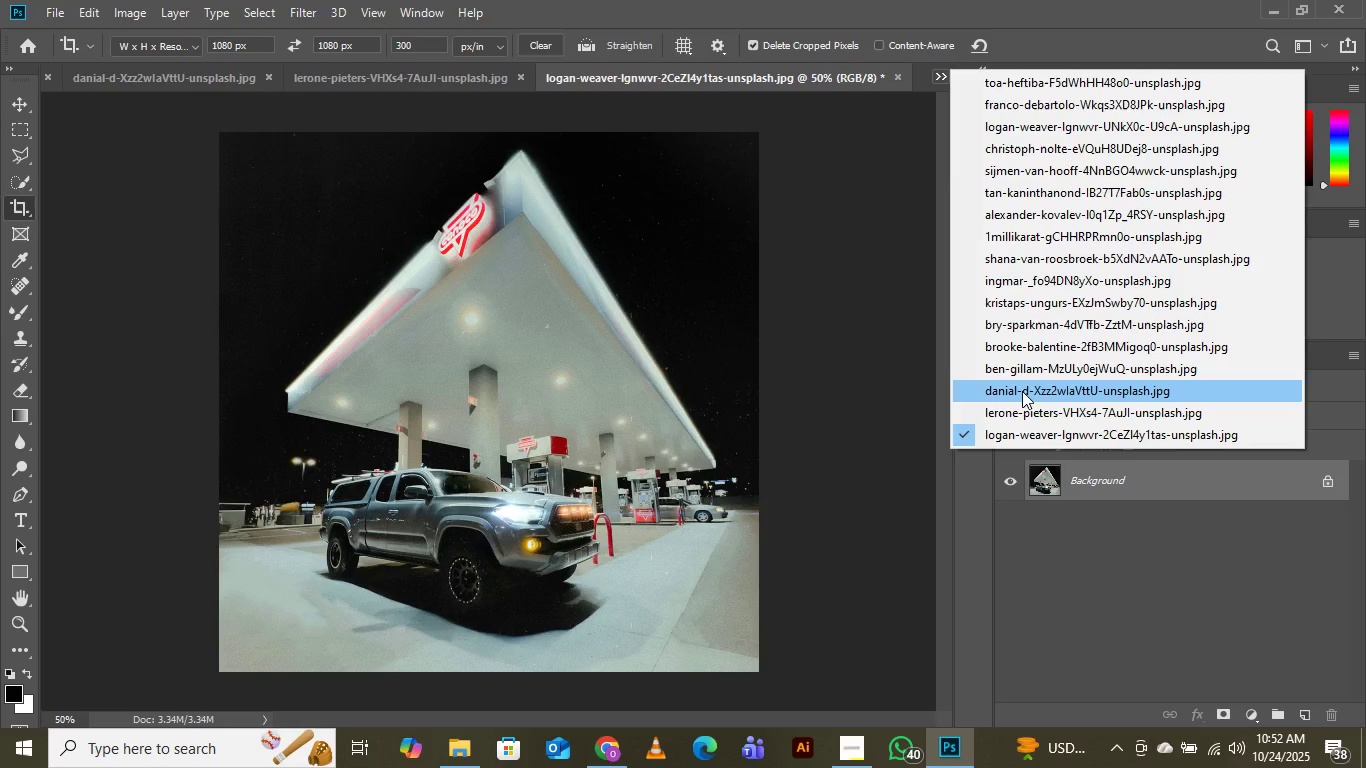 
left_click([1022, 391])
 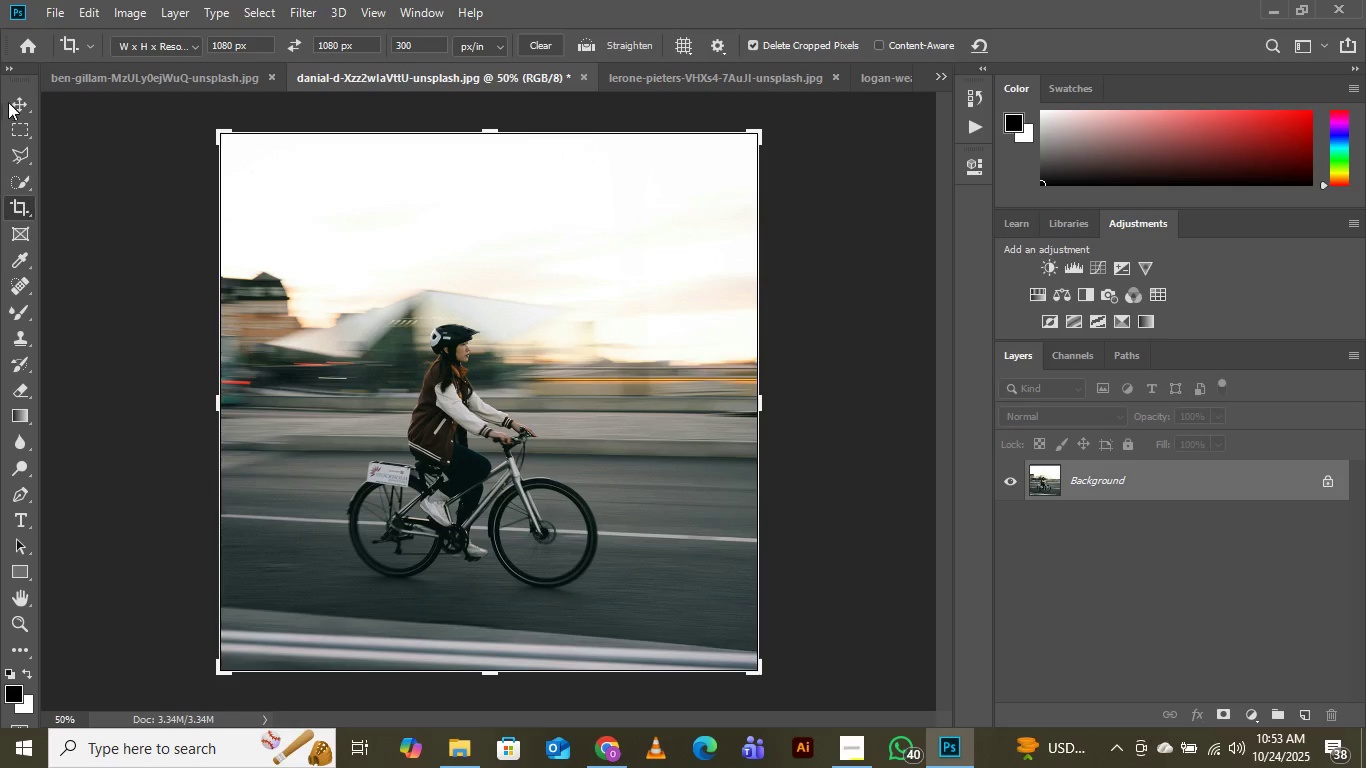 
left_click([18, 104])
 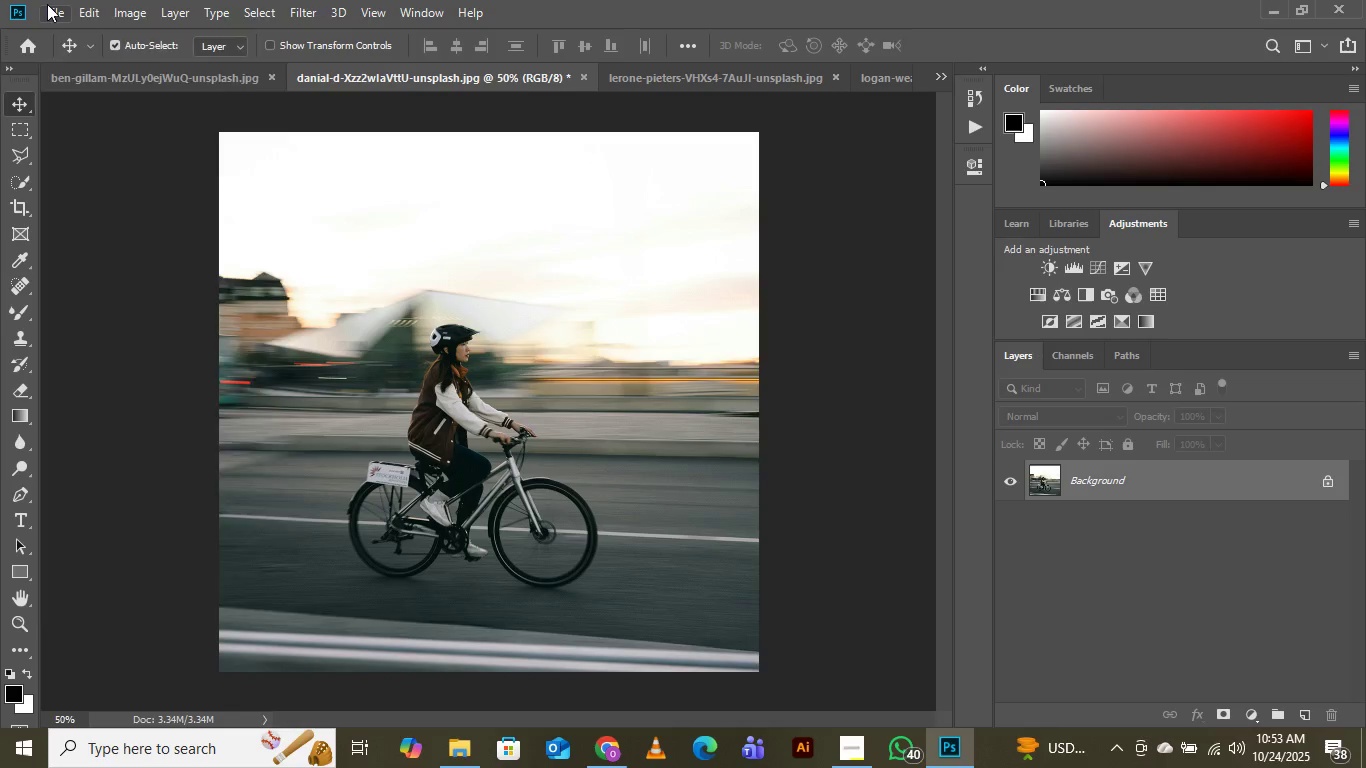 
left_click([47, 4])
 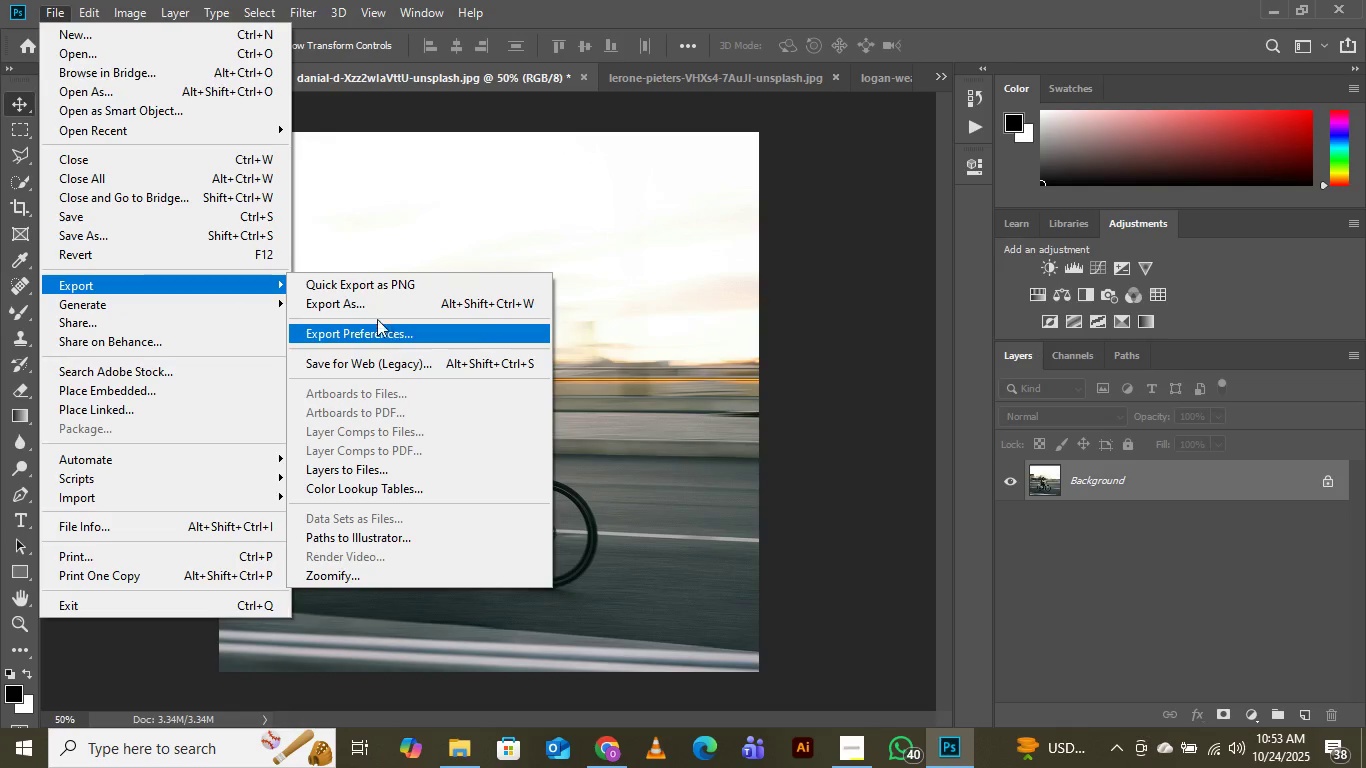 
left_click([350, 301])
 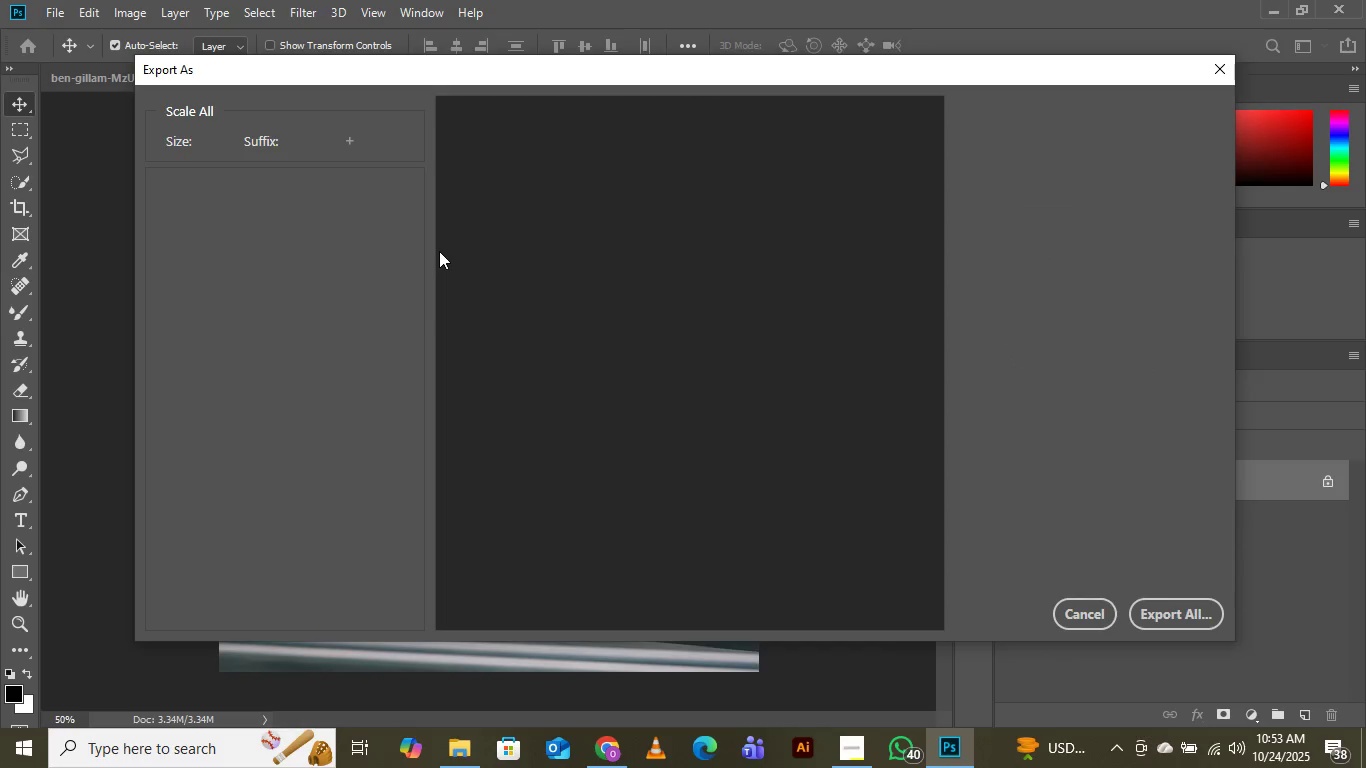 
mouse_move([354, 209])
 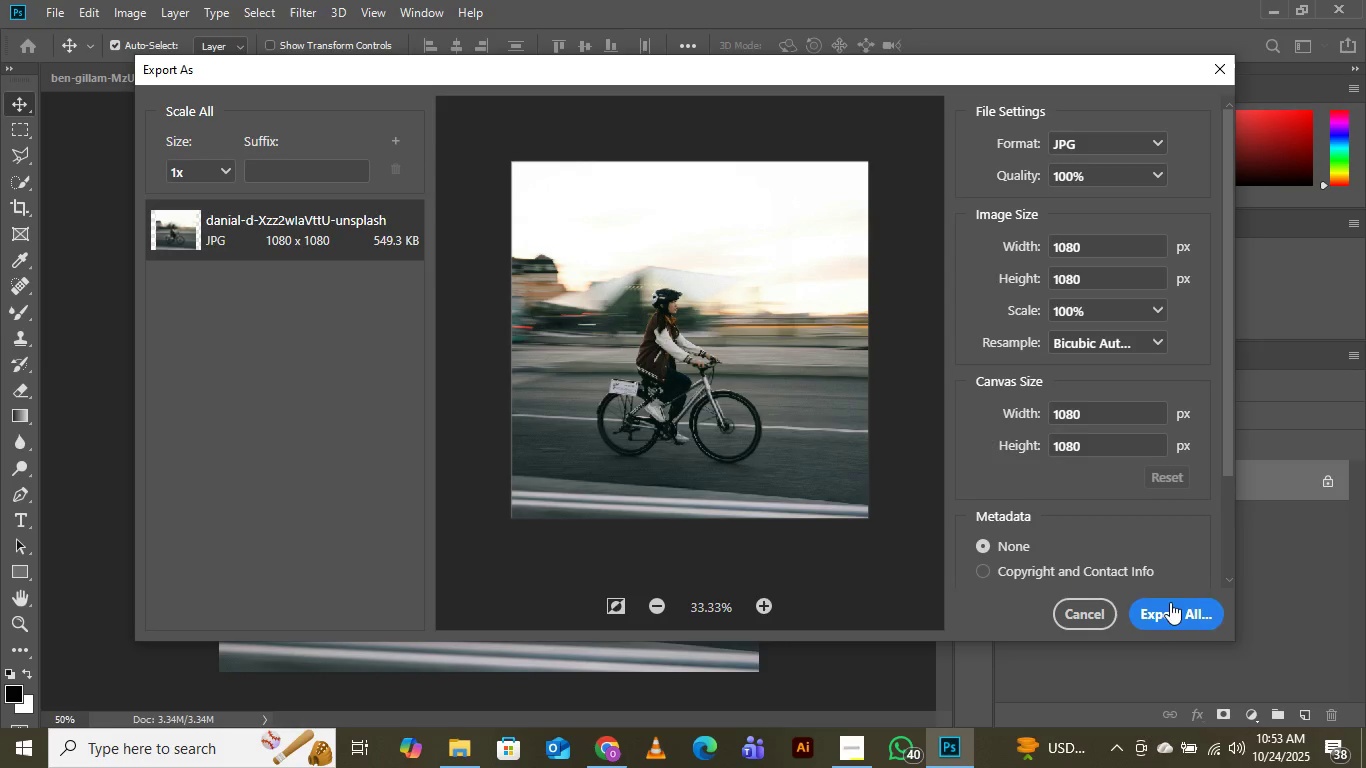 
left_click([1166, 618])
 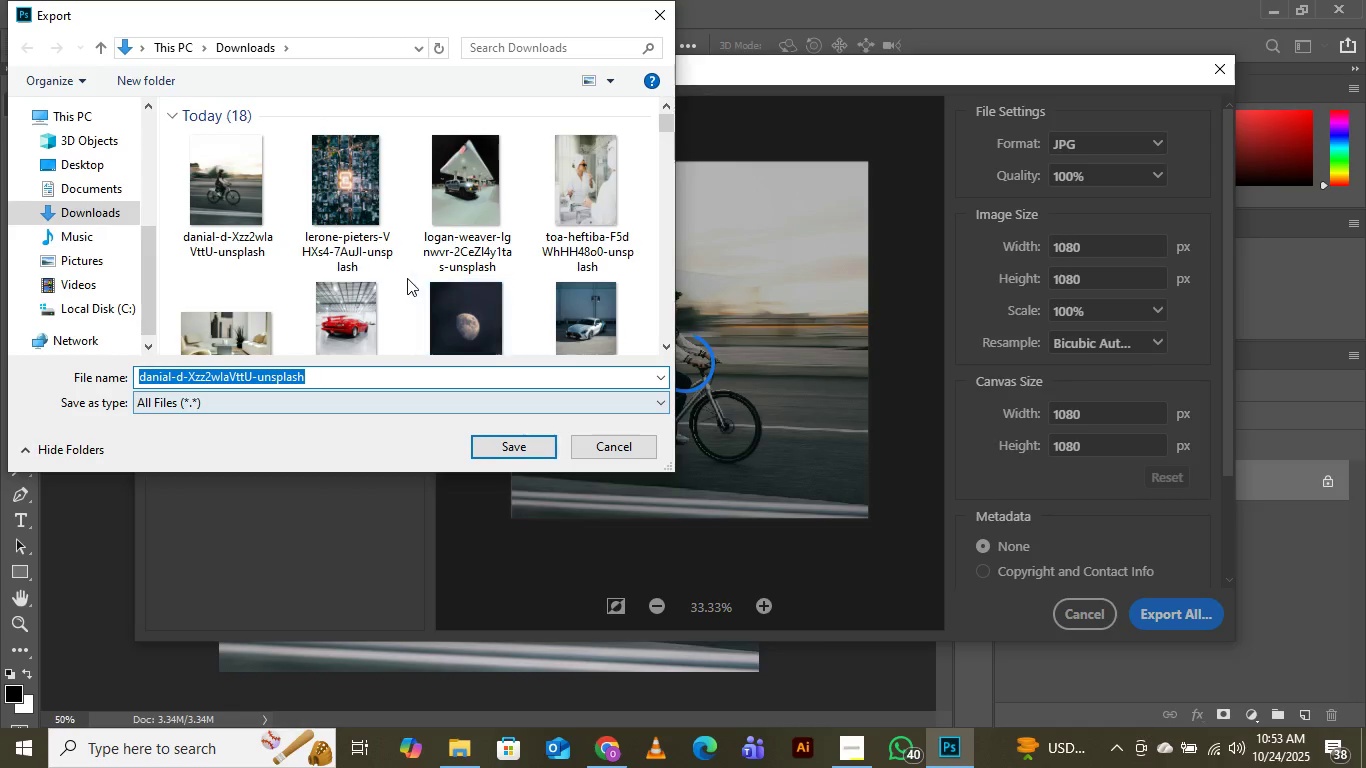 
scroll: coordinate [423, 243], scroll_direction: down, amount: 2.0
 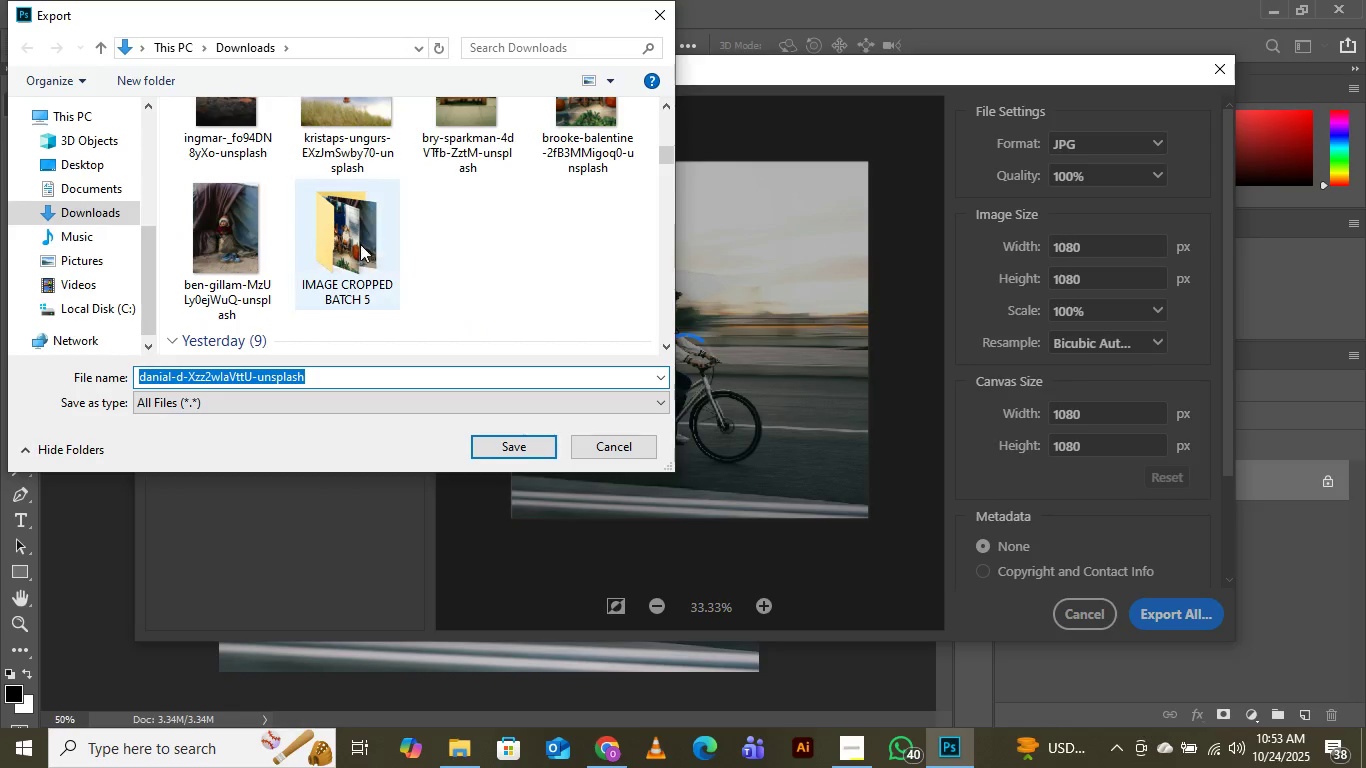 
double_click([352, 241])
 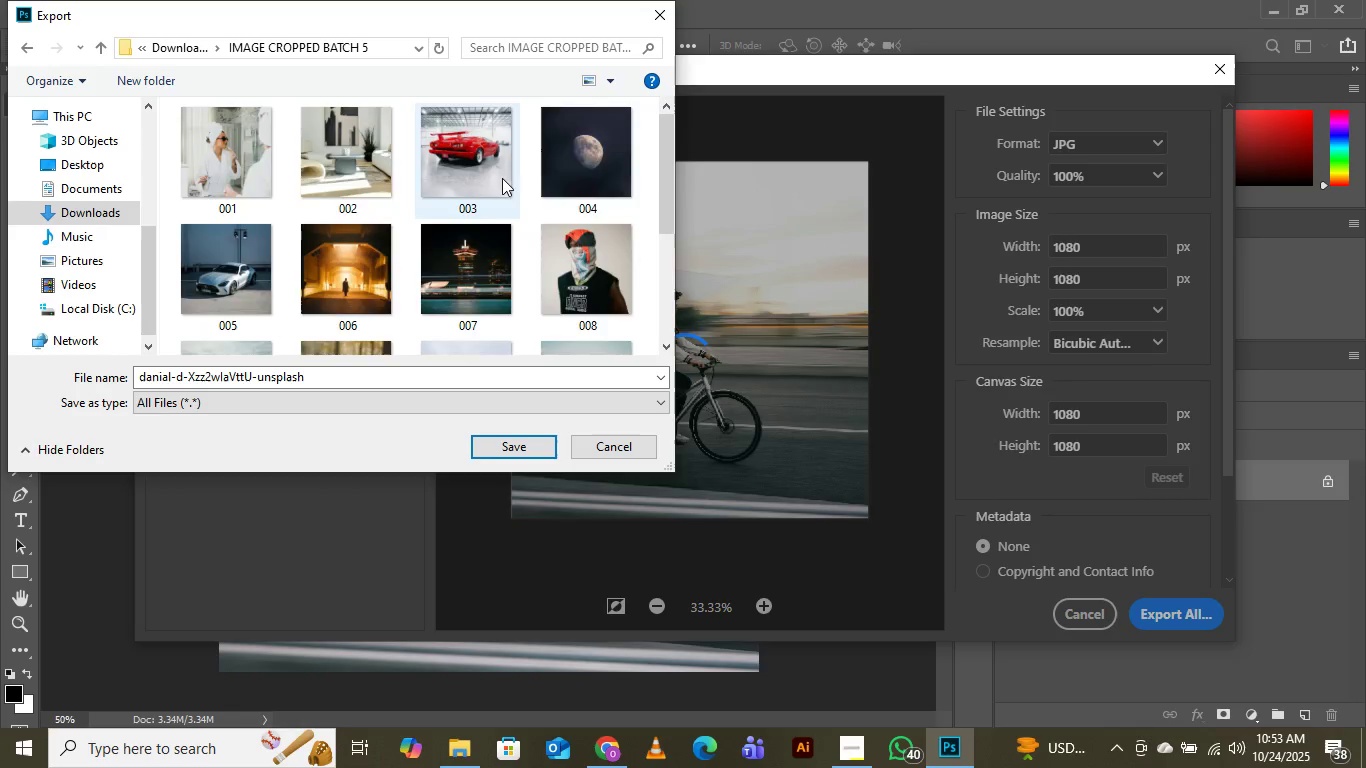 
scroll: coordinate [535, 173], scroll_direction: down, amount: 6.0
 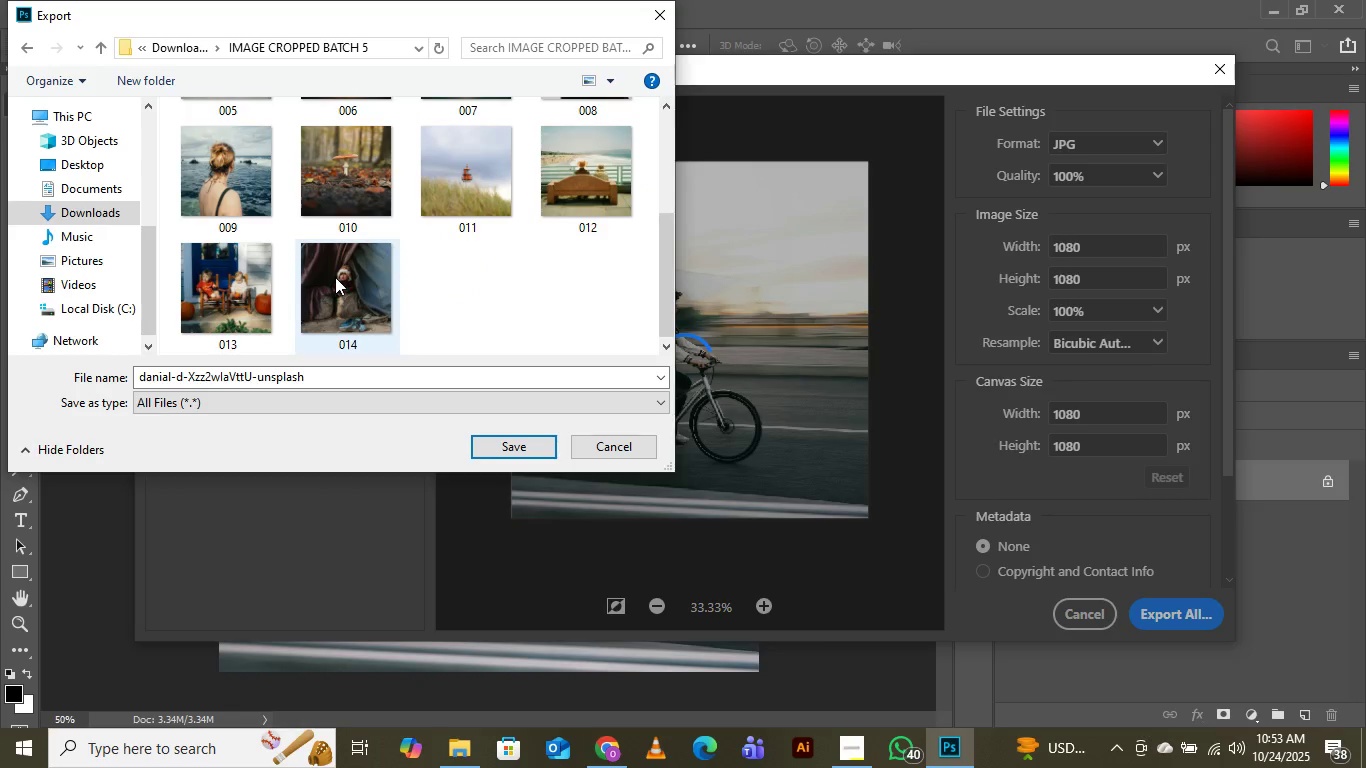 
left_click([335, 277])
 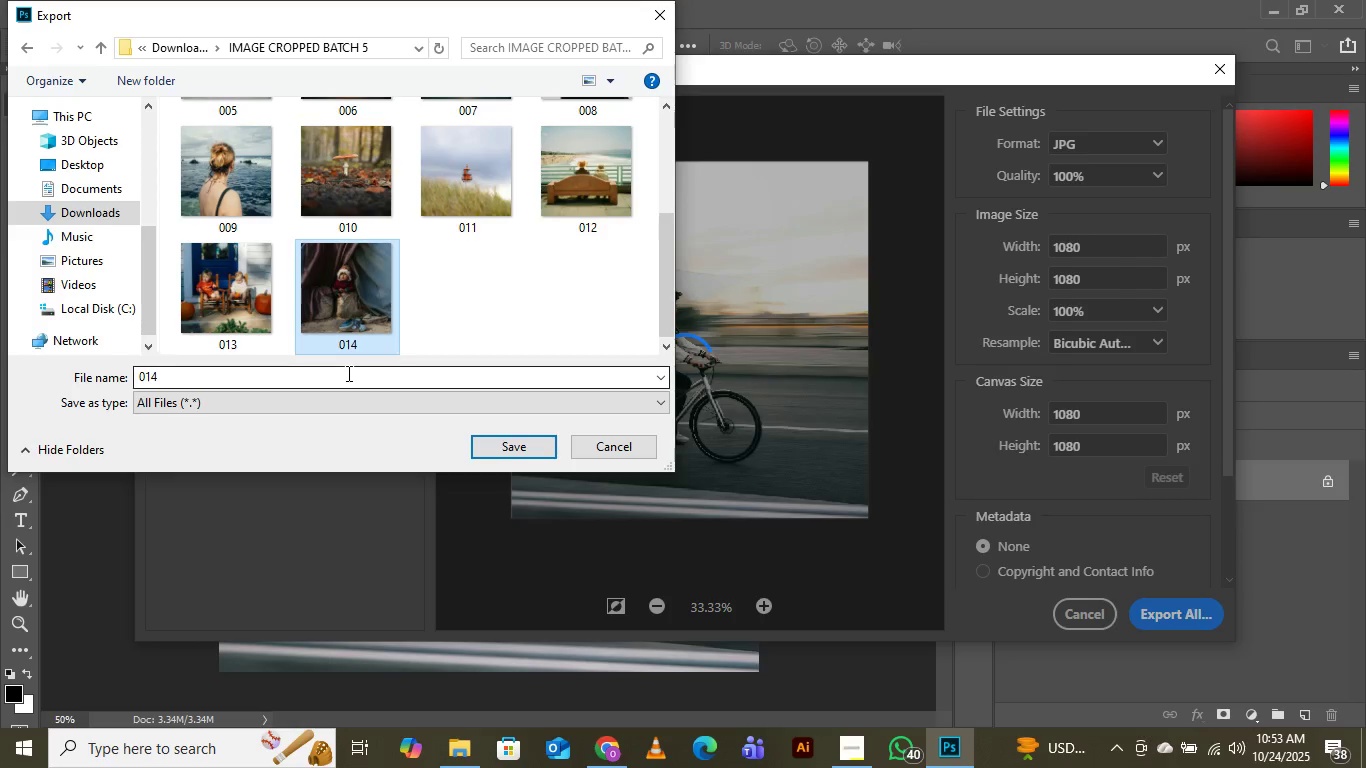 
left_click([347, 373])
 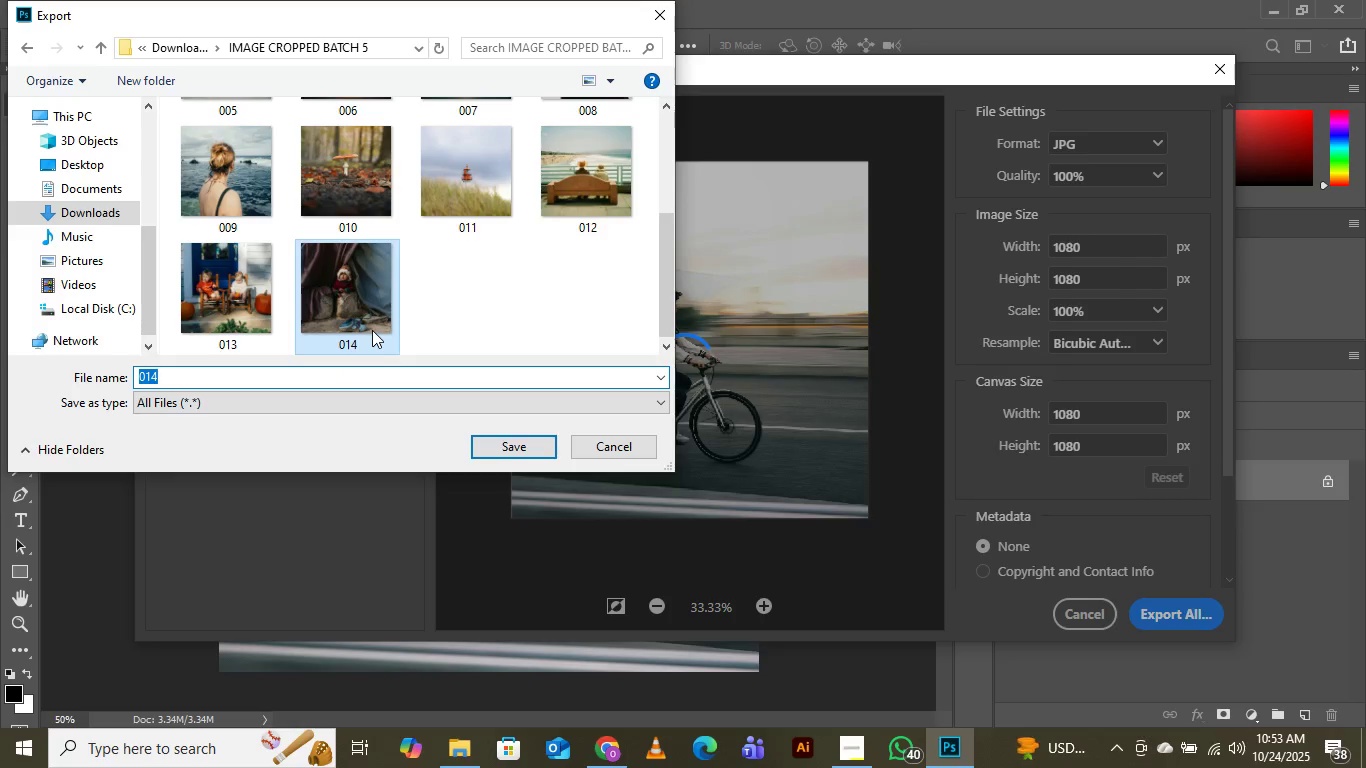 
key(ArrowRight)
 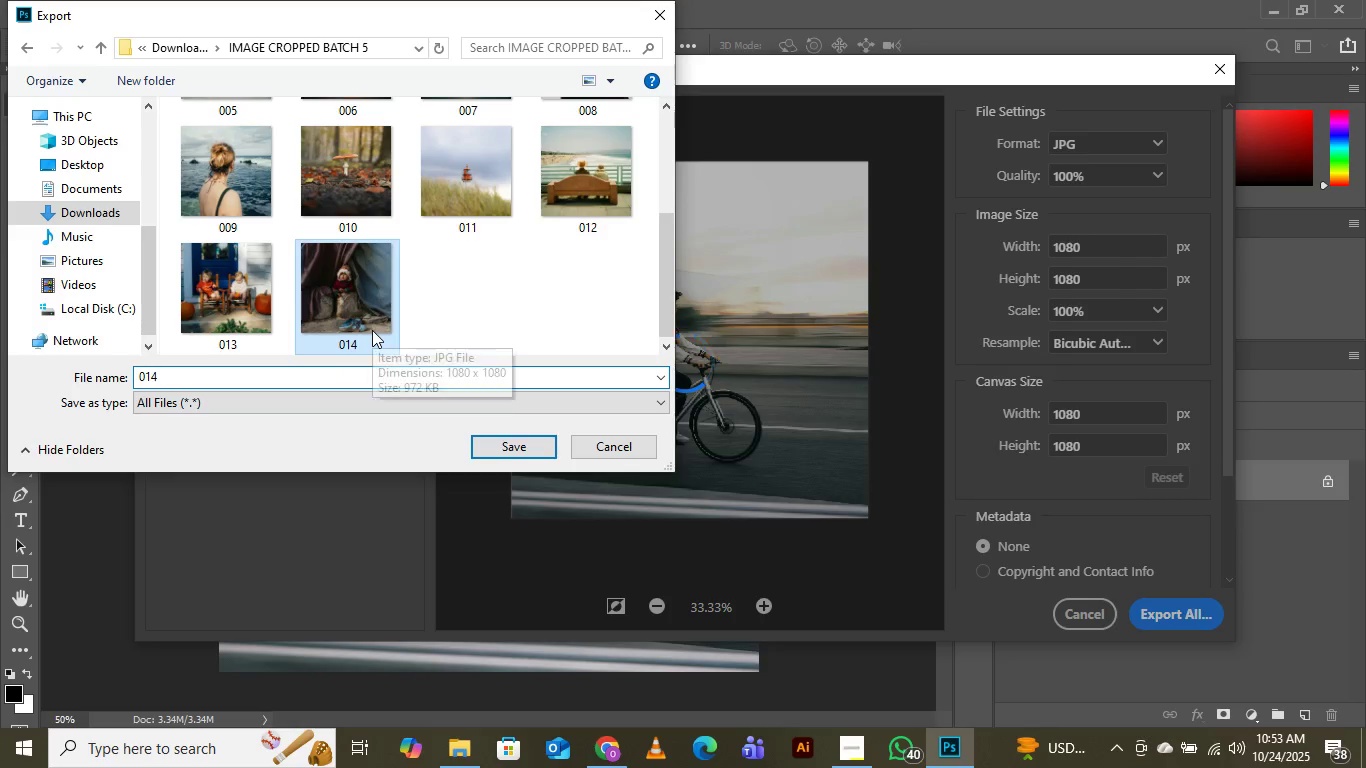 
key(Backspace)
 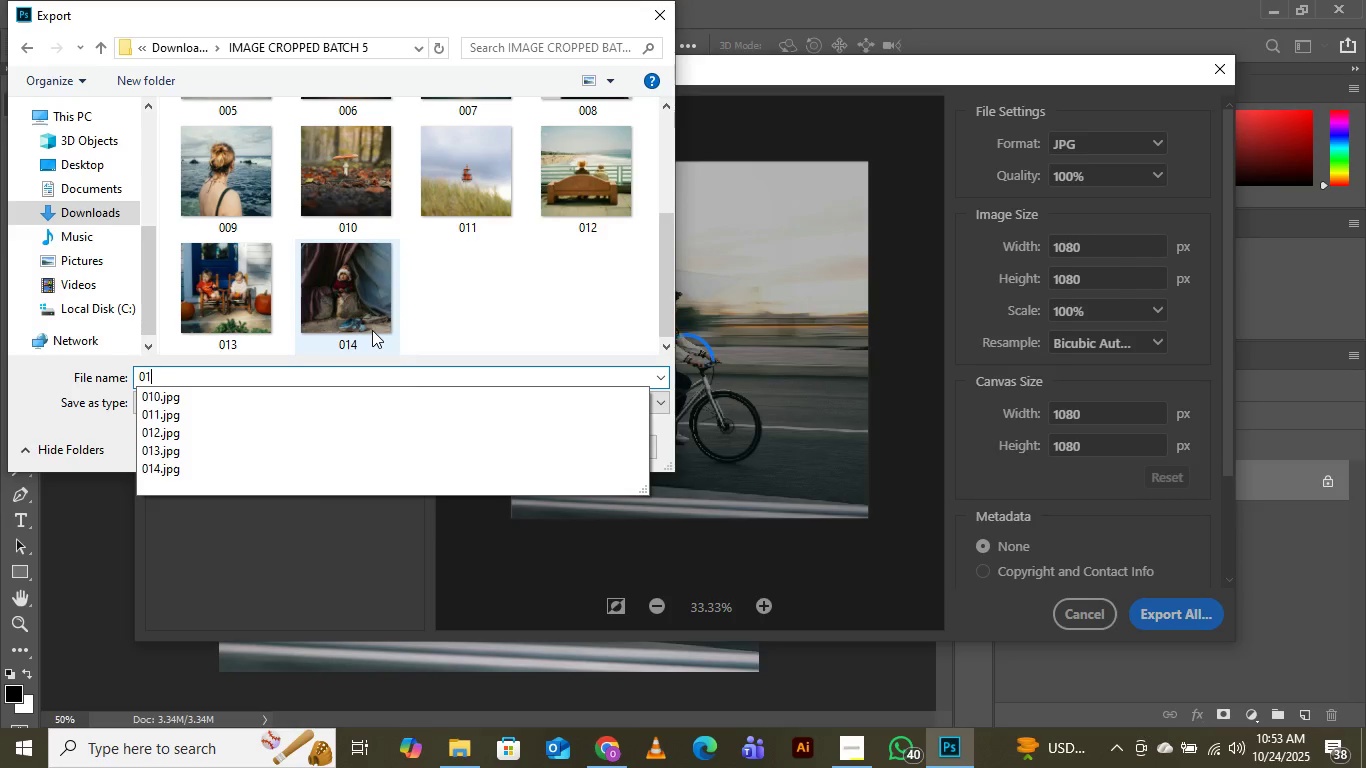 
key(5)
 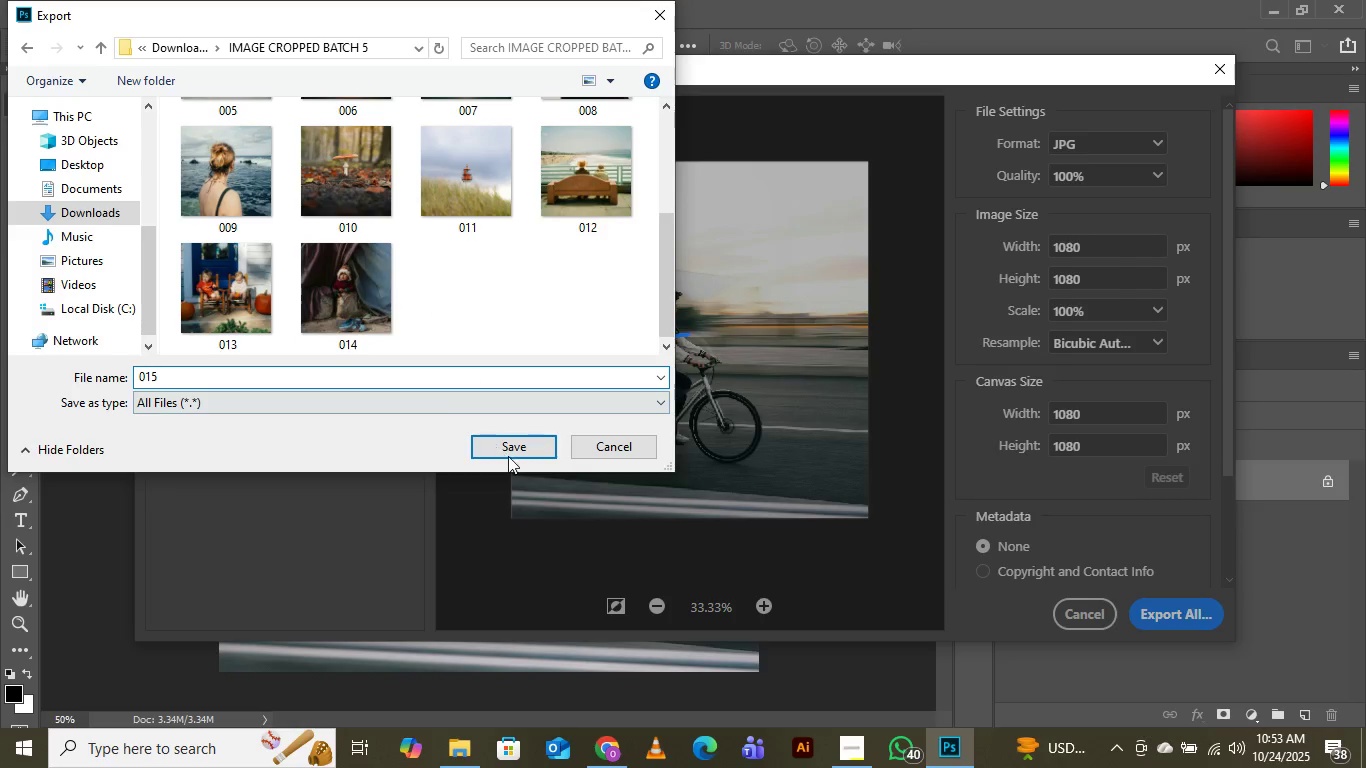 
left_click([508, 450])
 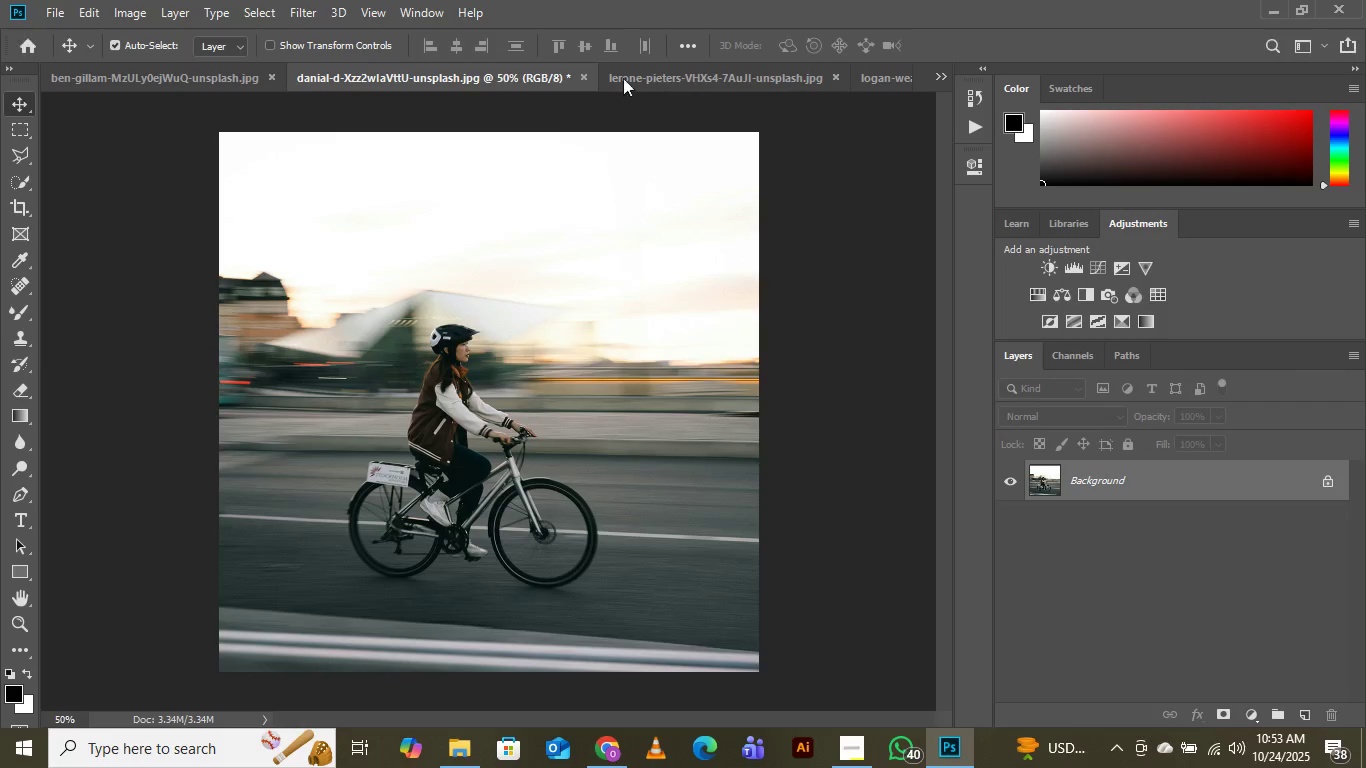 
left_click([664, 72])
 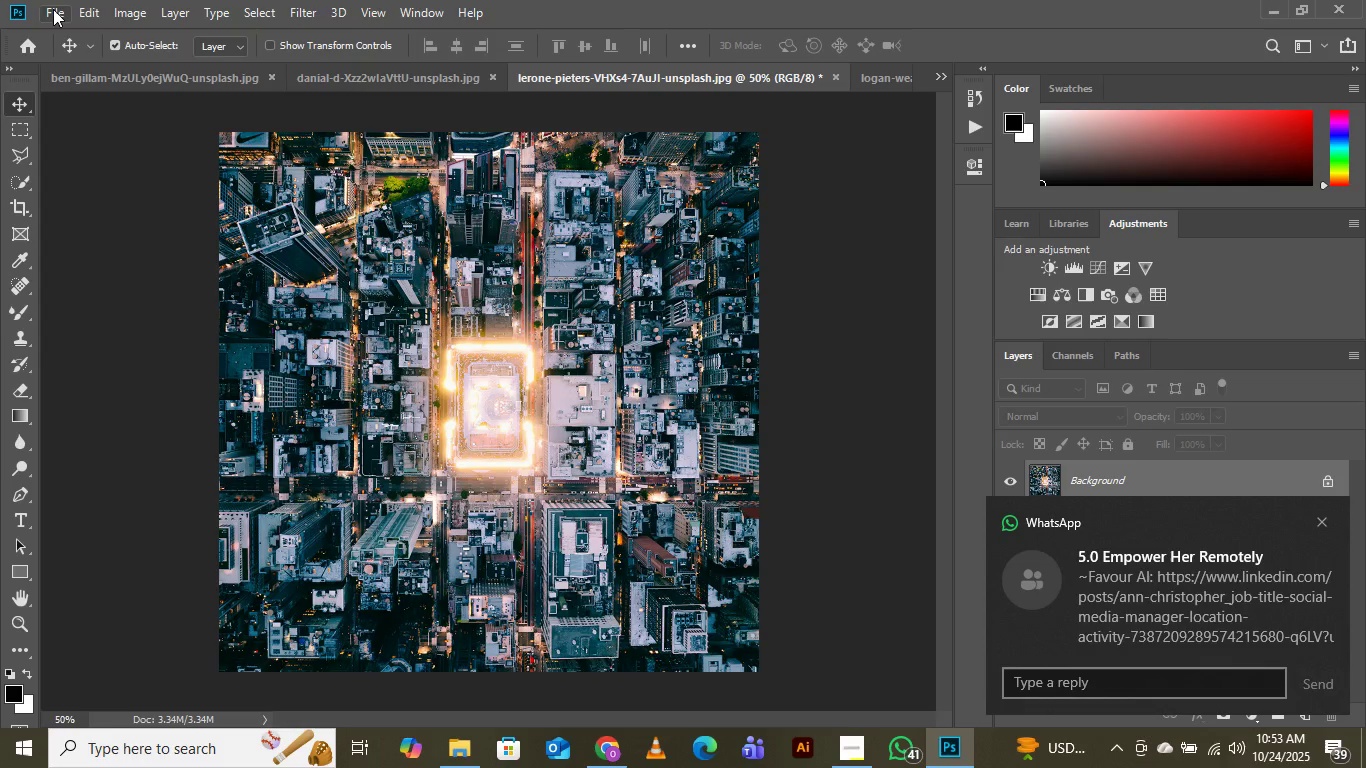 
wait(6.33)
 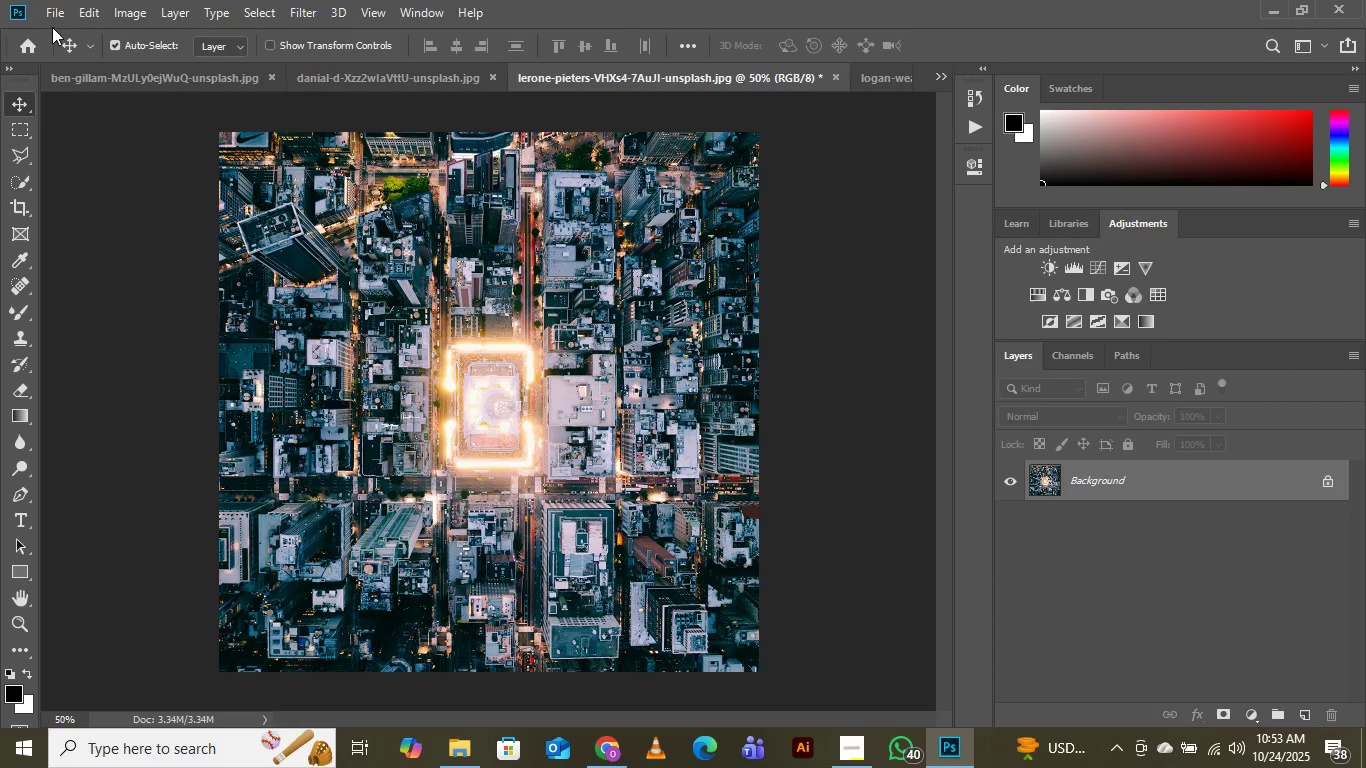 
left_click([53, 9])
 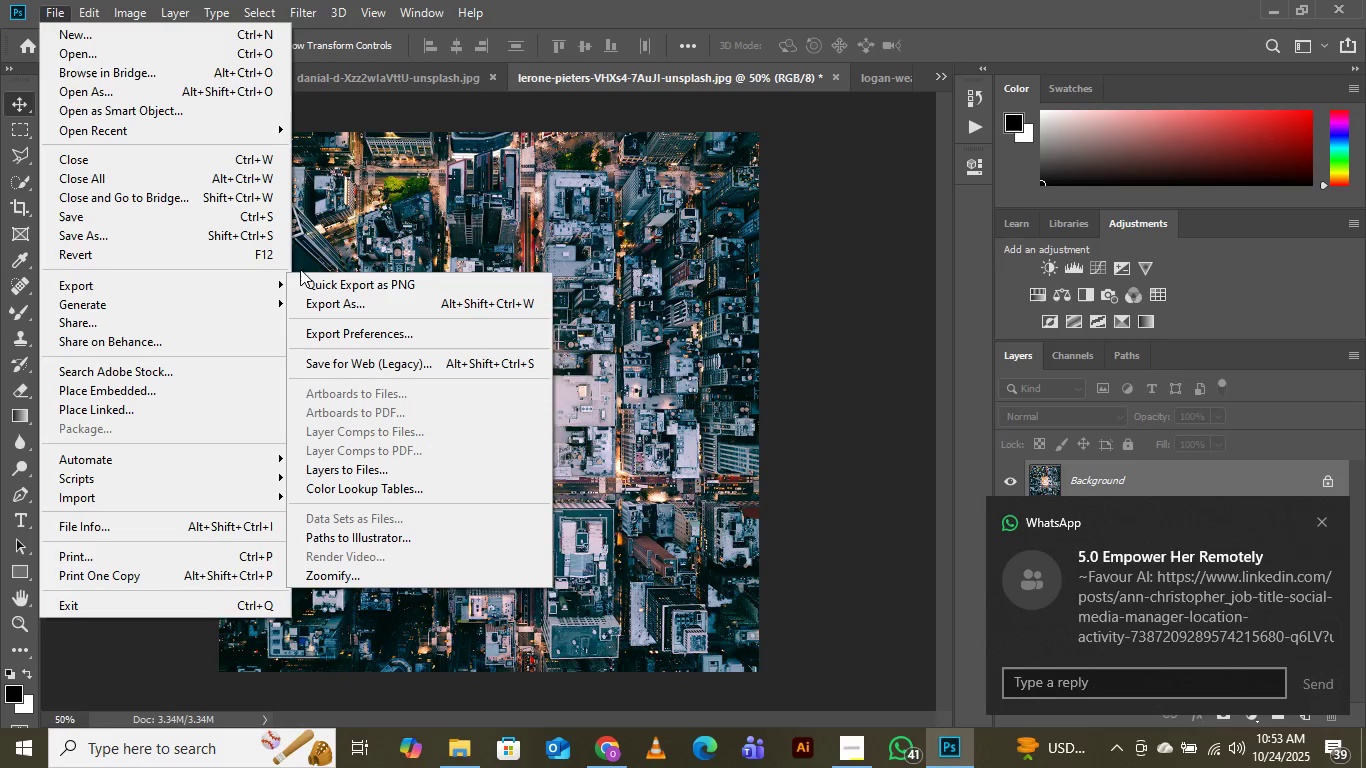 
left_click([398, 301])
 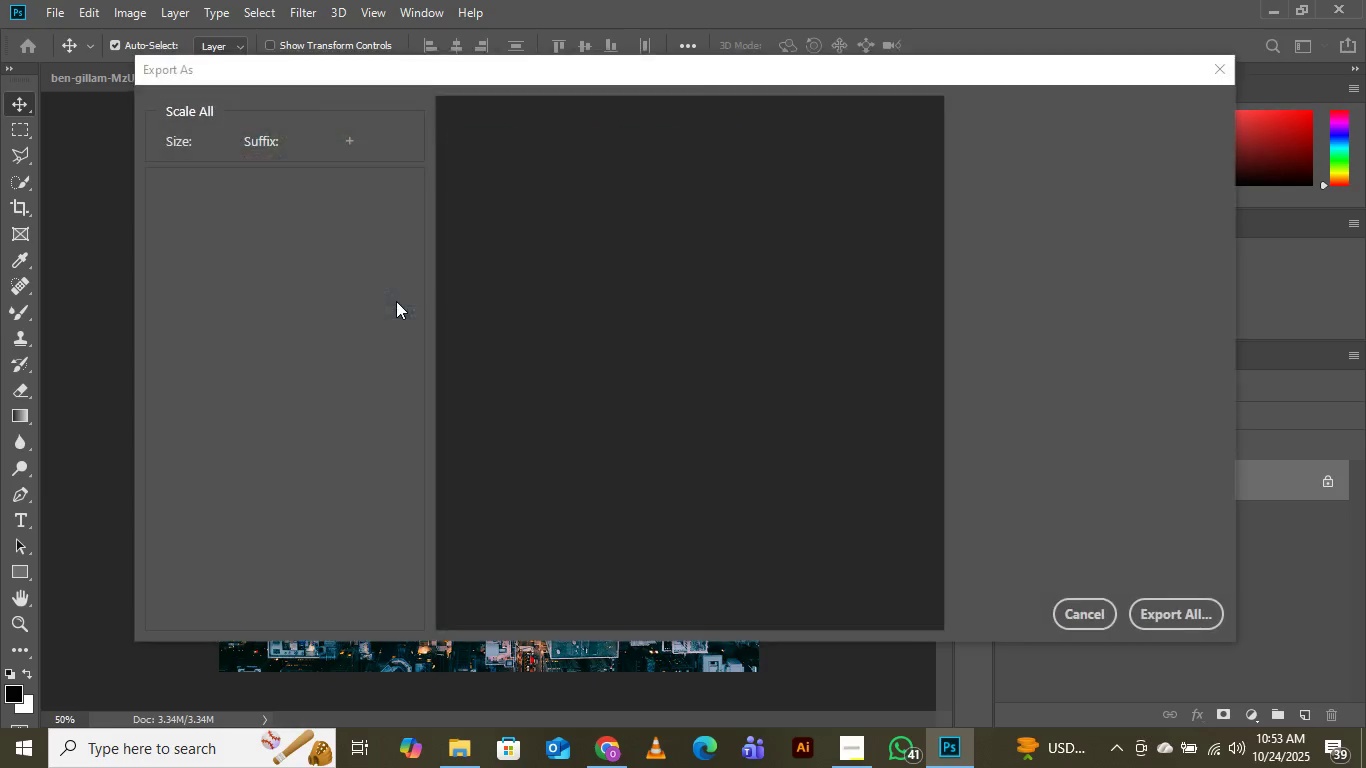 
mouse_move([420, 280])
 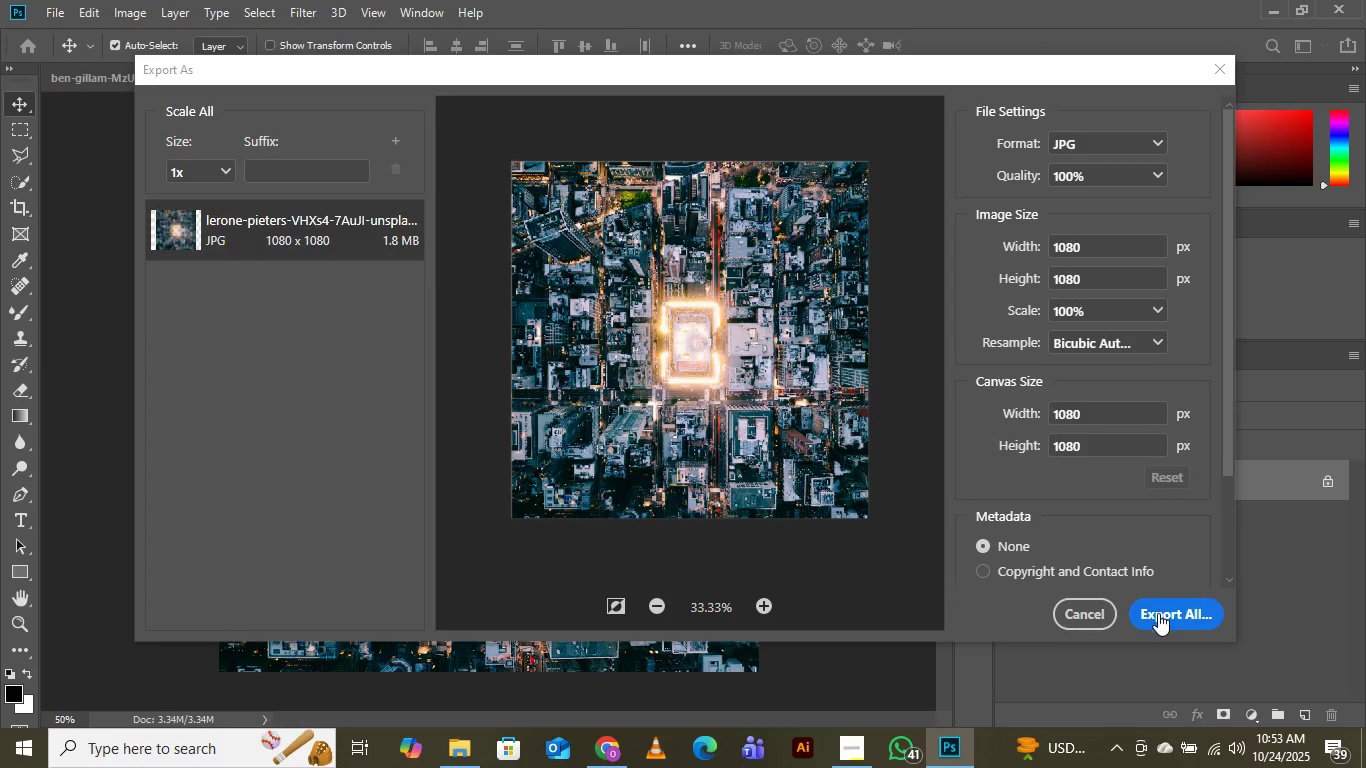 
left_click([1158, 613])
 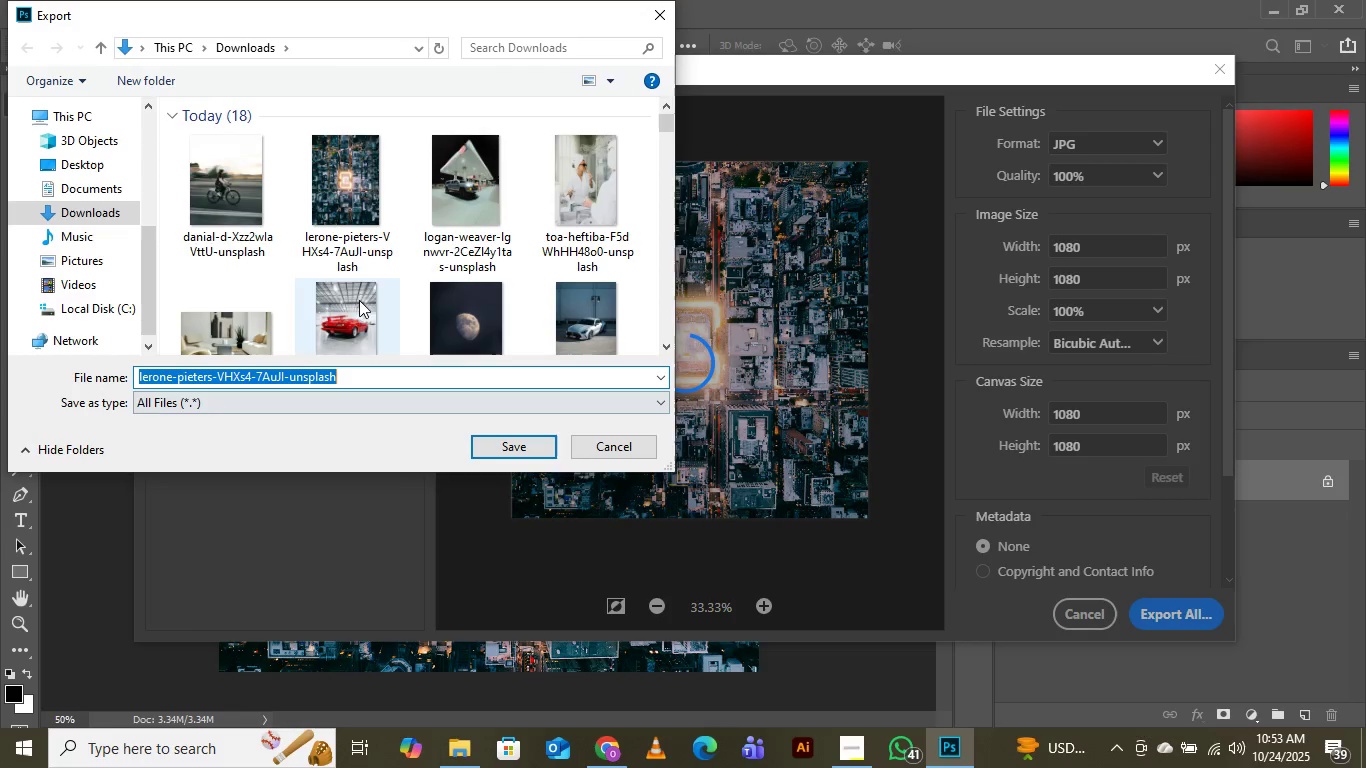 
scroll: coordinate [368, 197], scroll_direction: down, amount: 4.0
 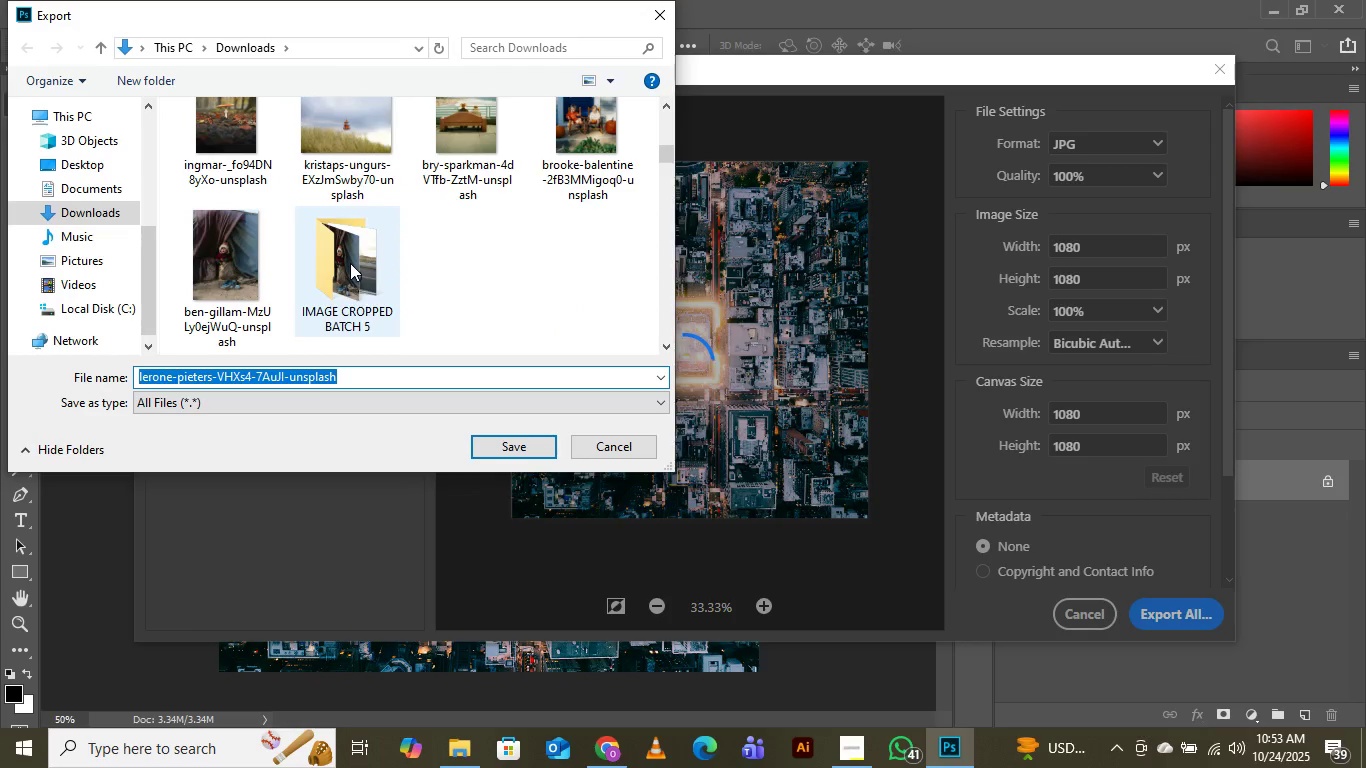 
double_click([350, 263])
 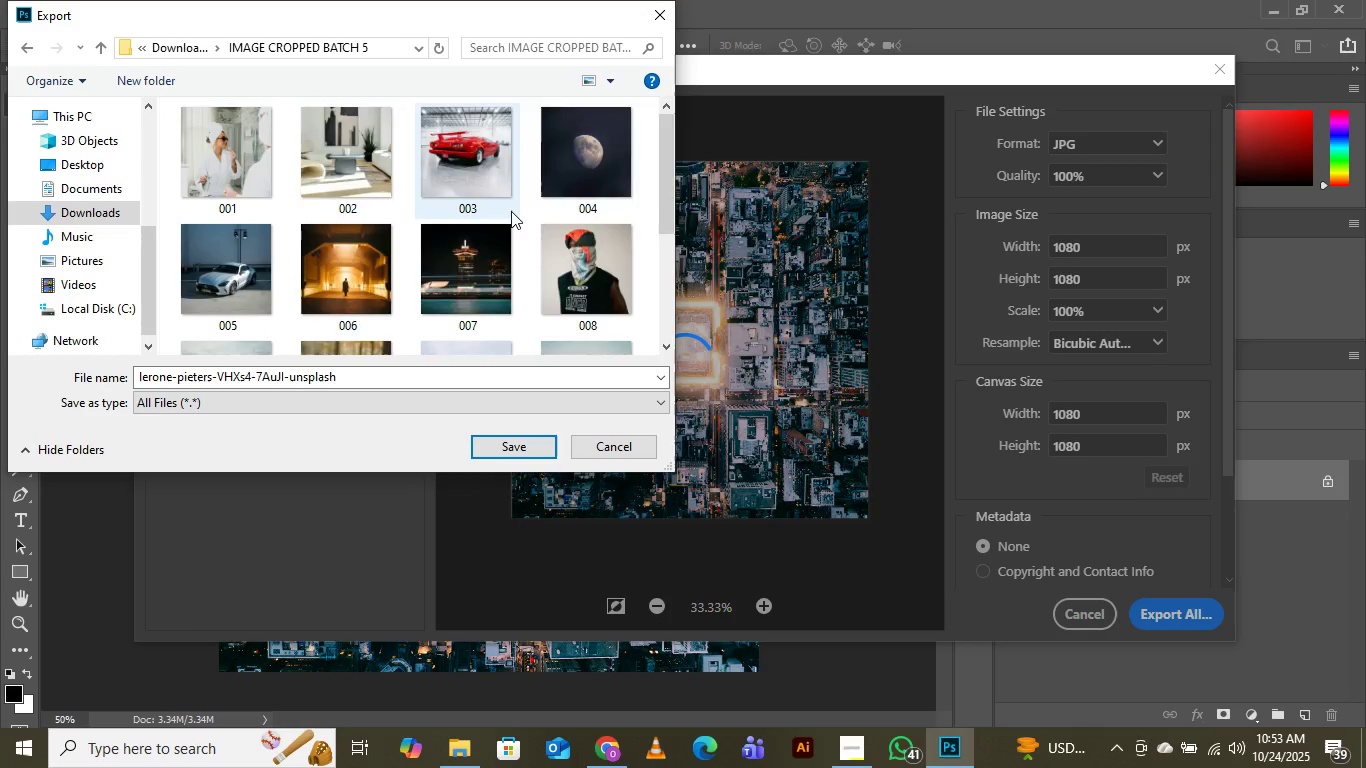 
scroll: coordinate [512, 210], scroll_direction: down, amount: 8.0
 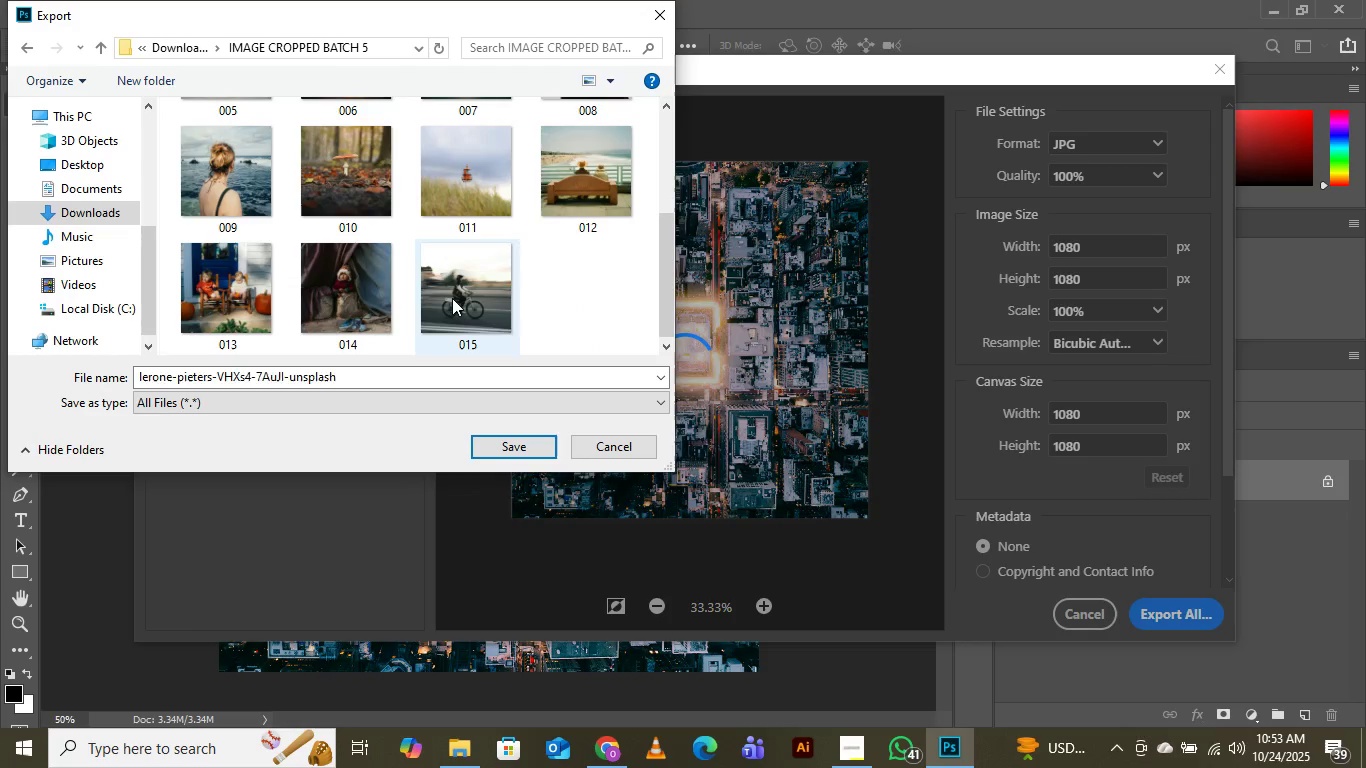 
left_click([452, 298])
 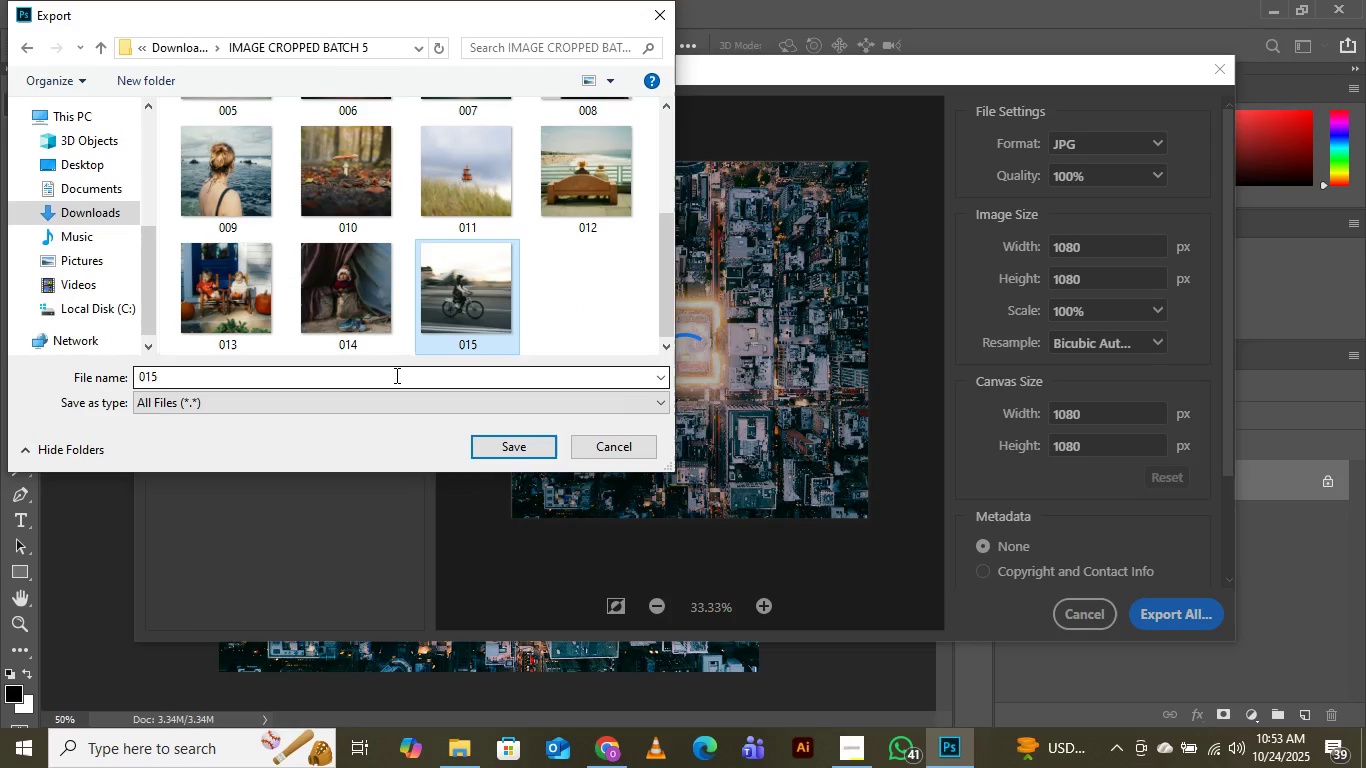 
left_click([395, 375])
 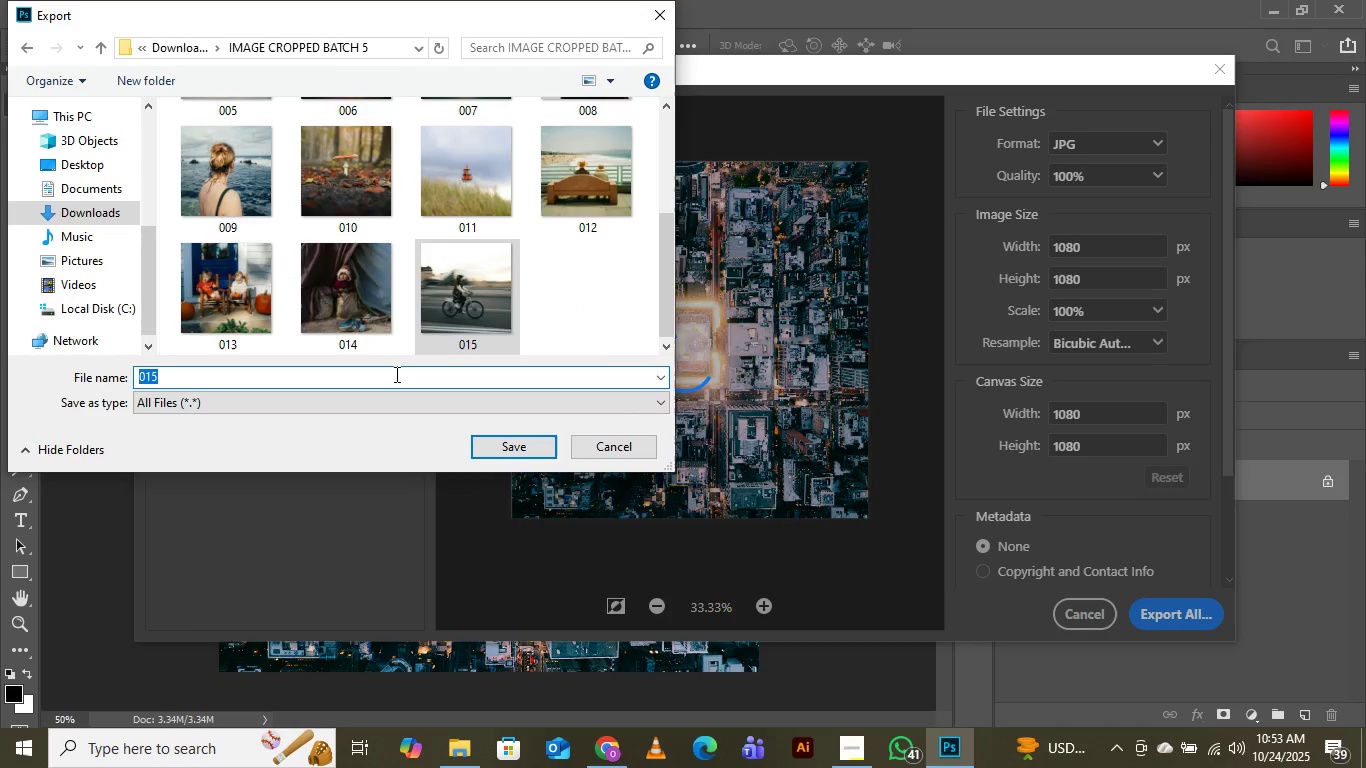 
key(ArrowRight)
 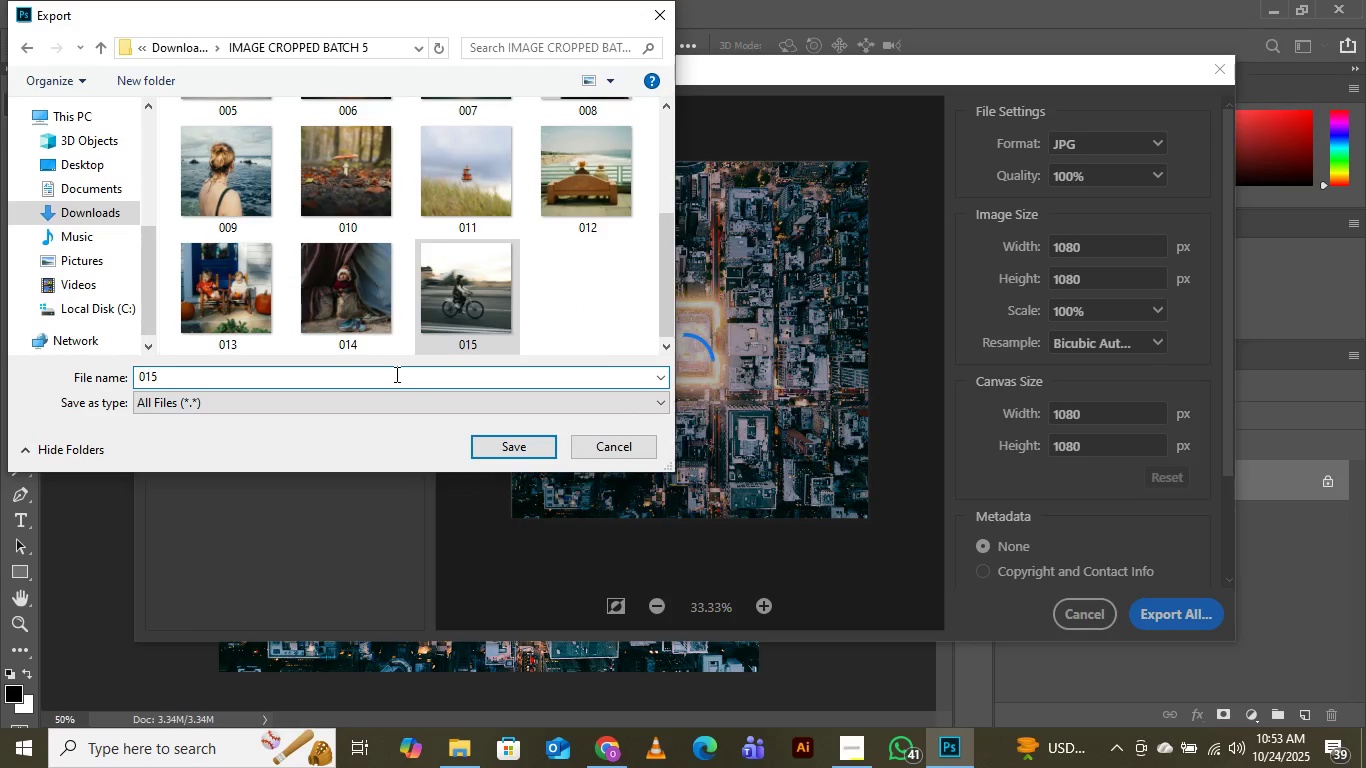 
key(Backspace)
 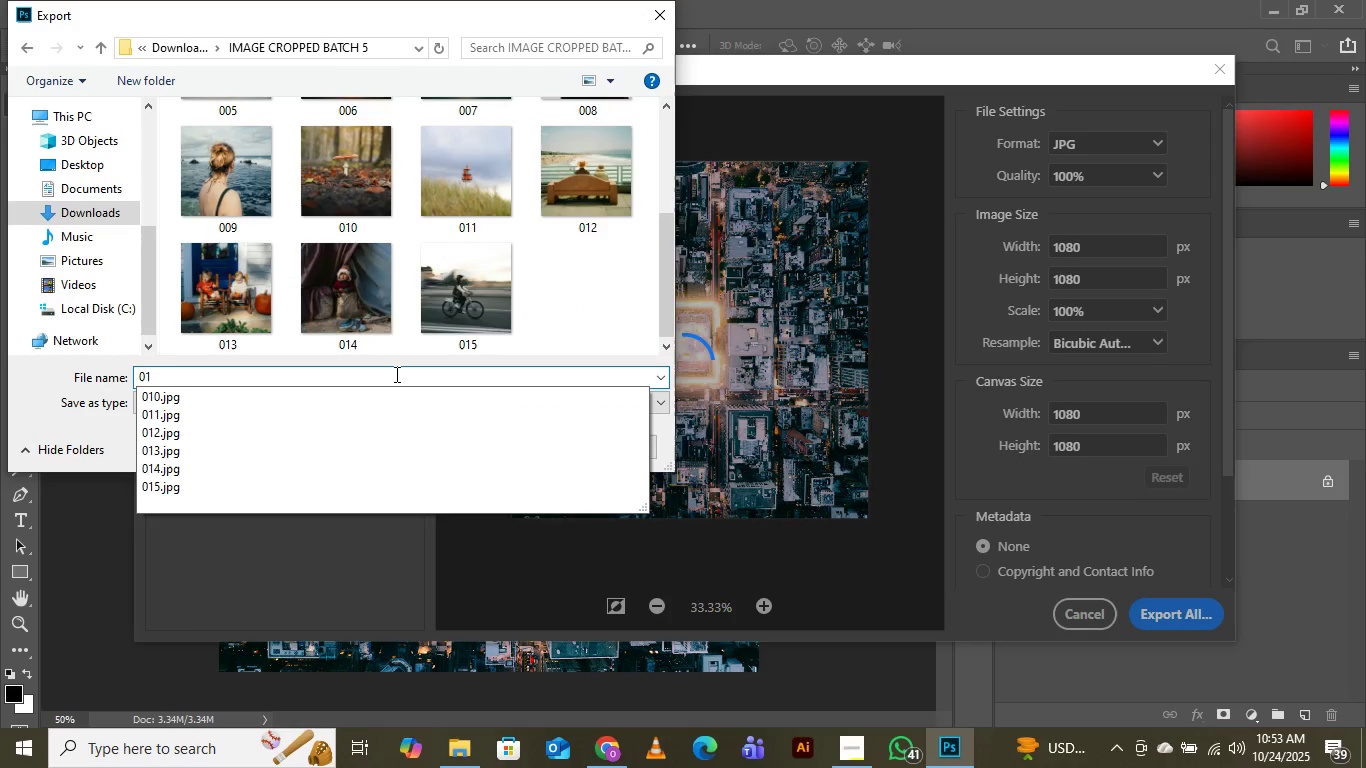 
key(6)
 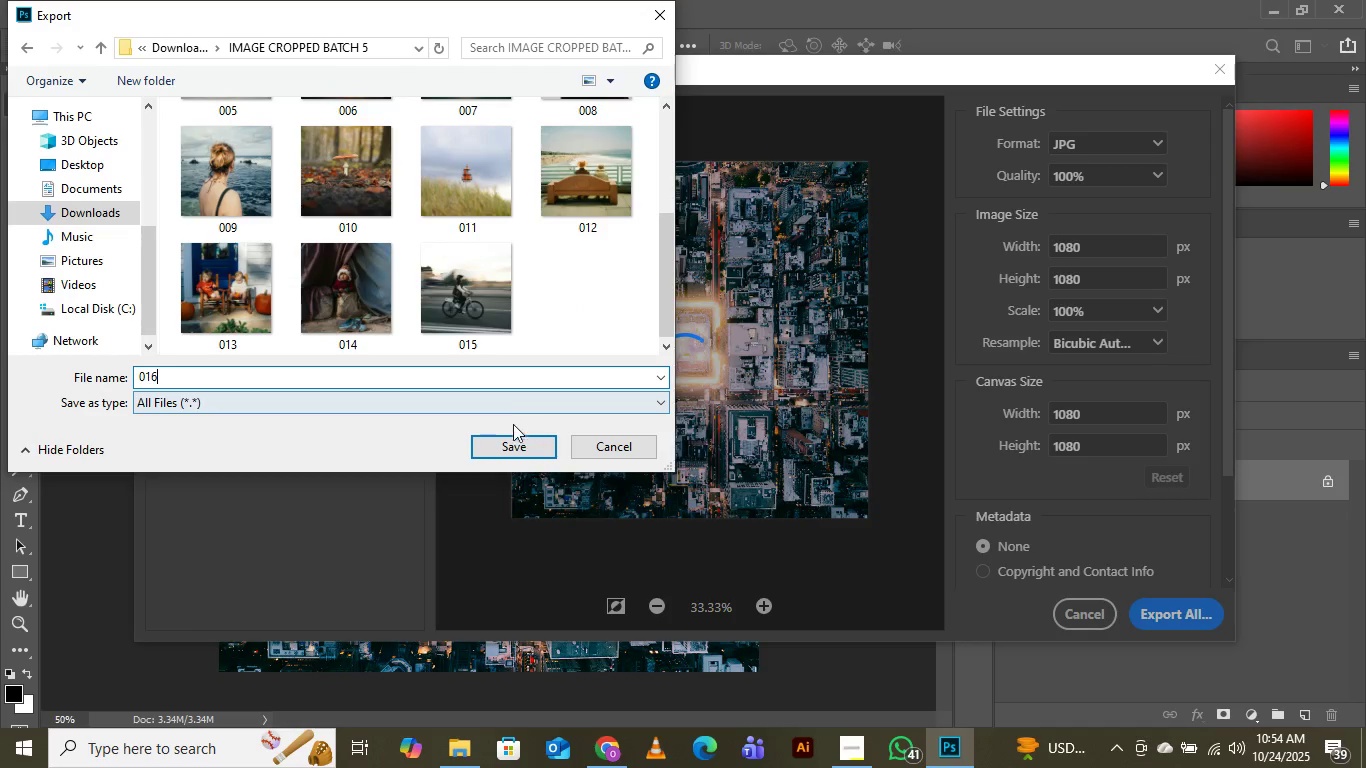 
left_click([513, 448])
 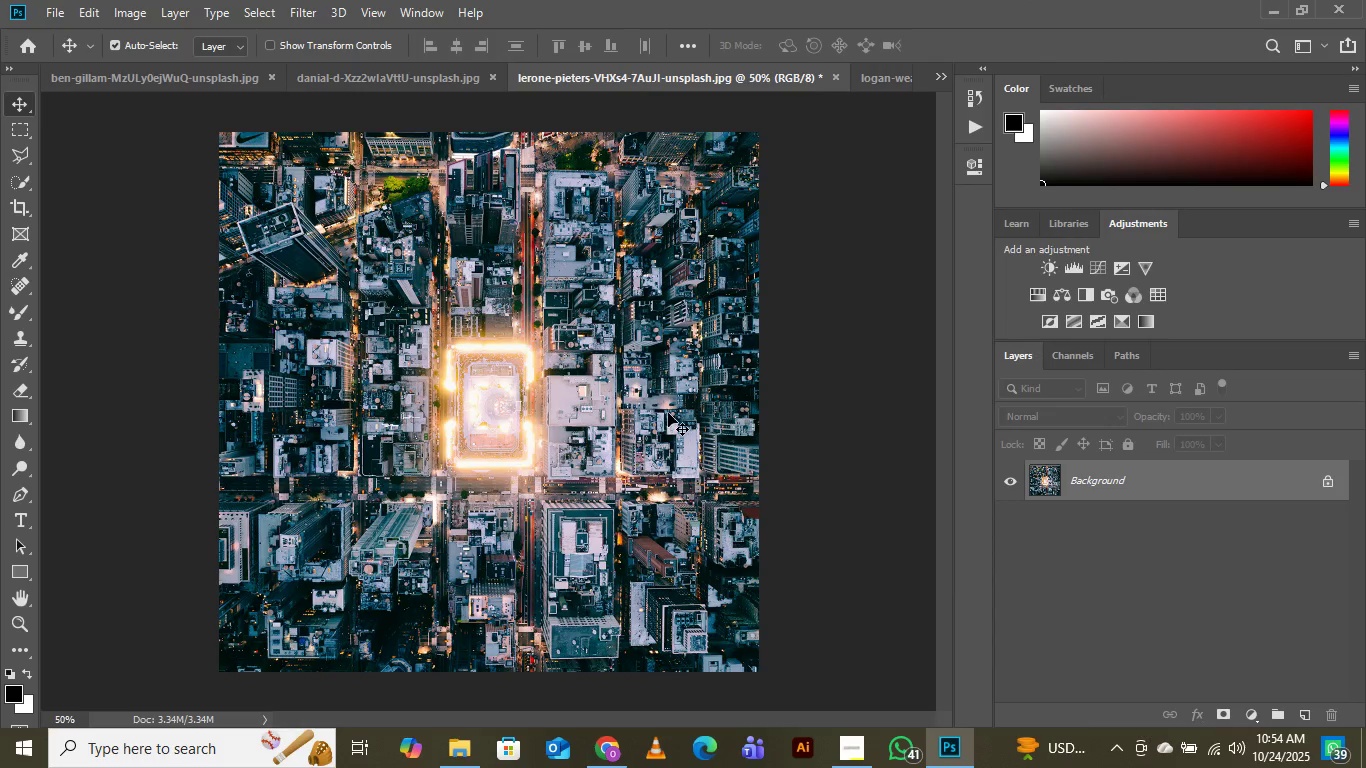 
wait(7.21)
 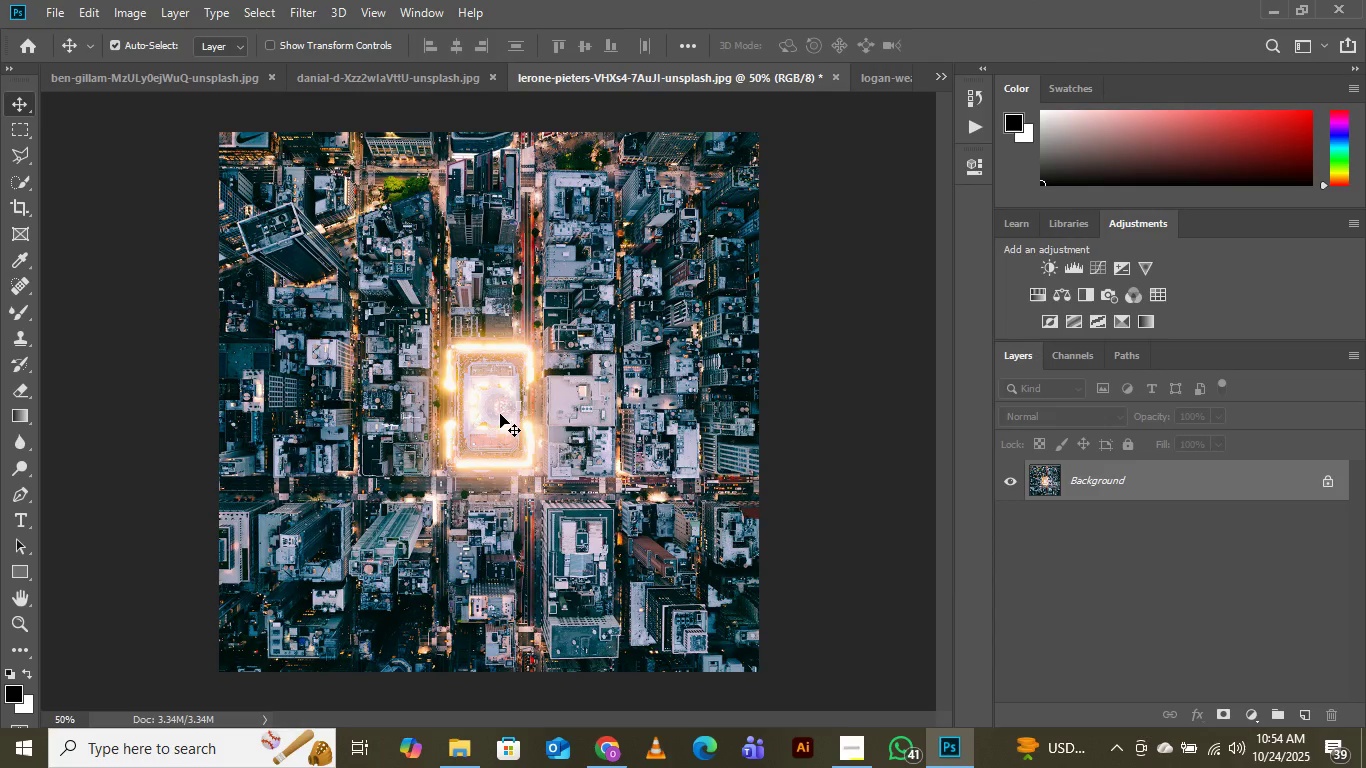 
left_click([872, 85])
 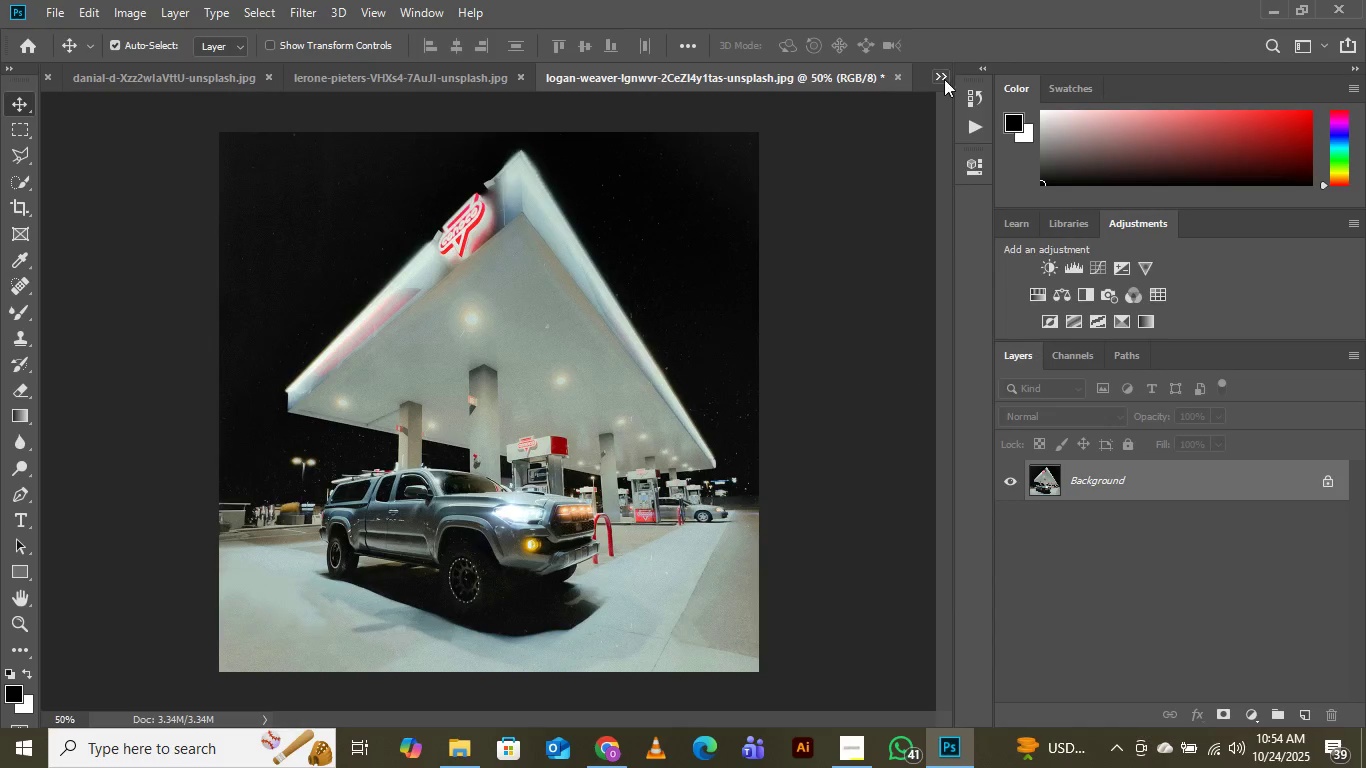 
left_click([941, 77])
 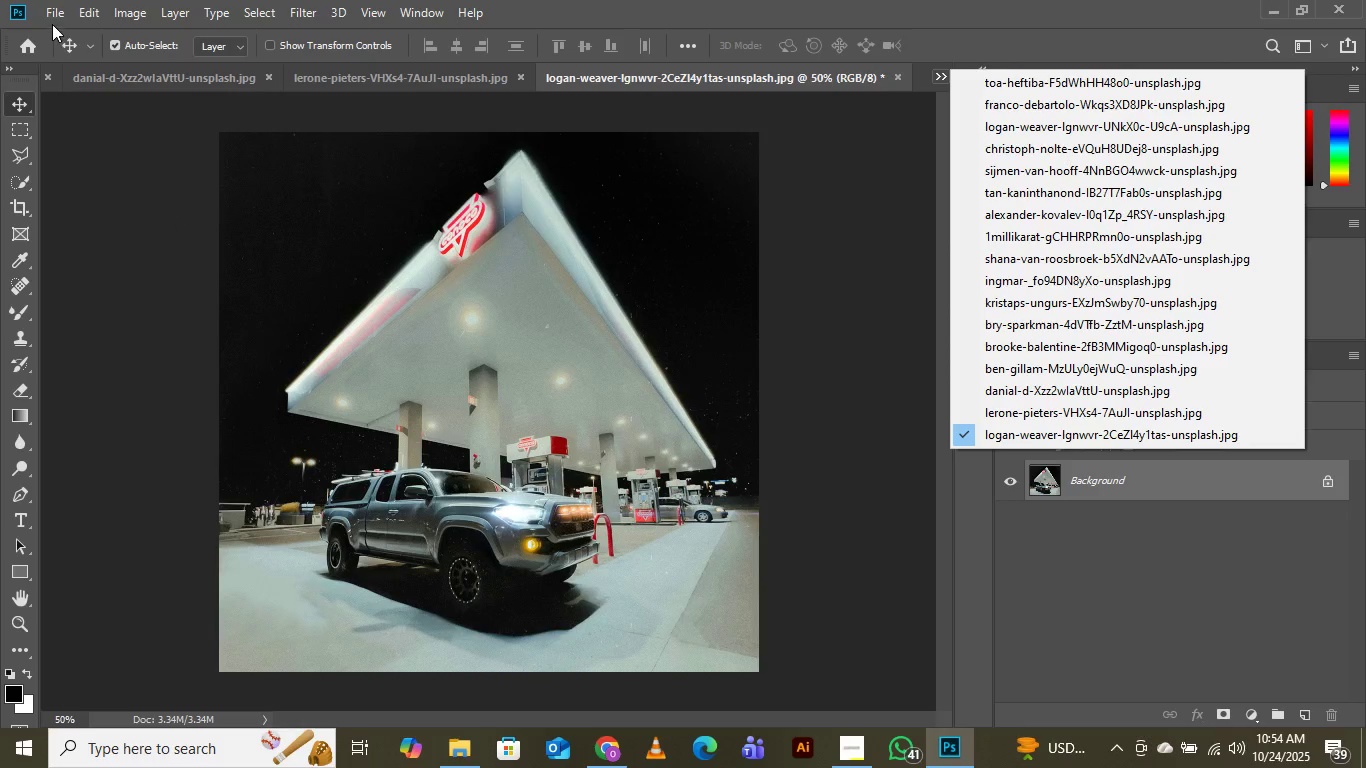 
left_click([54, 12])
 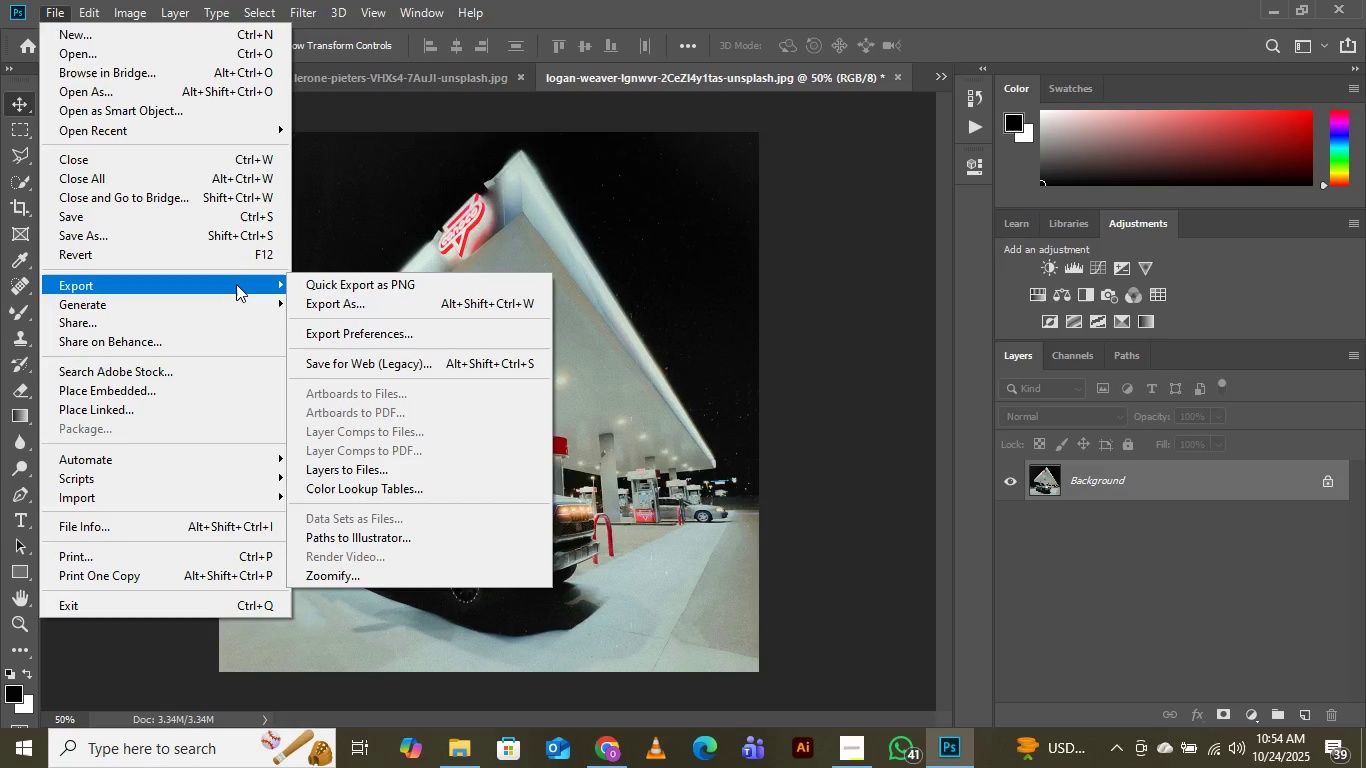 
left_click([383, 299])